 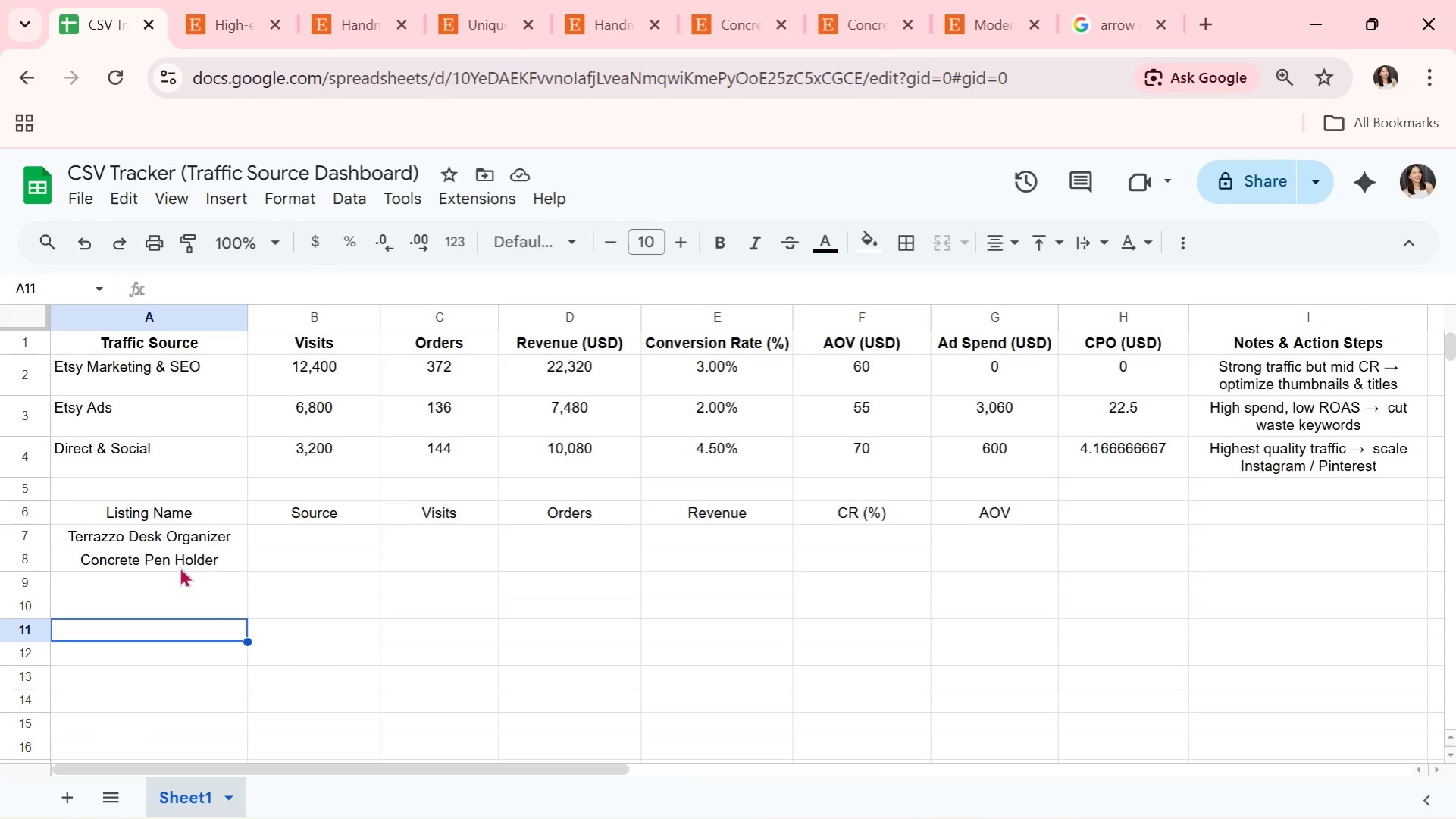 
double_click([201, 578])
 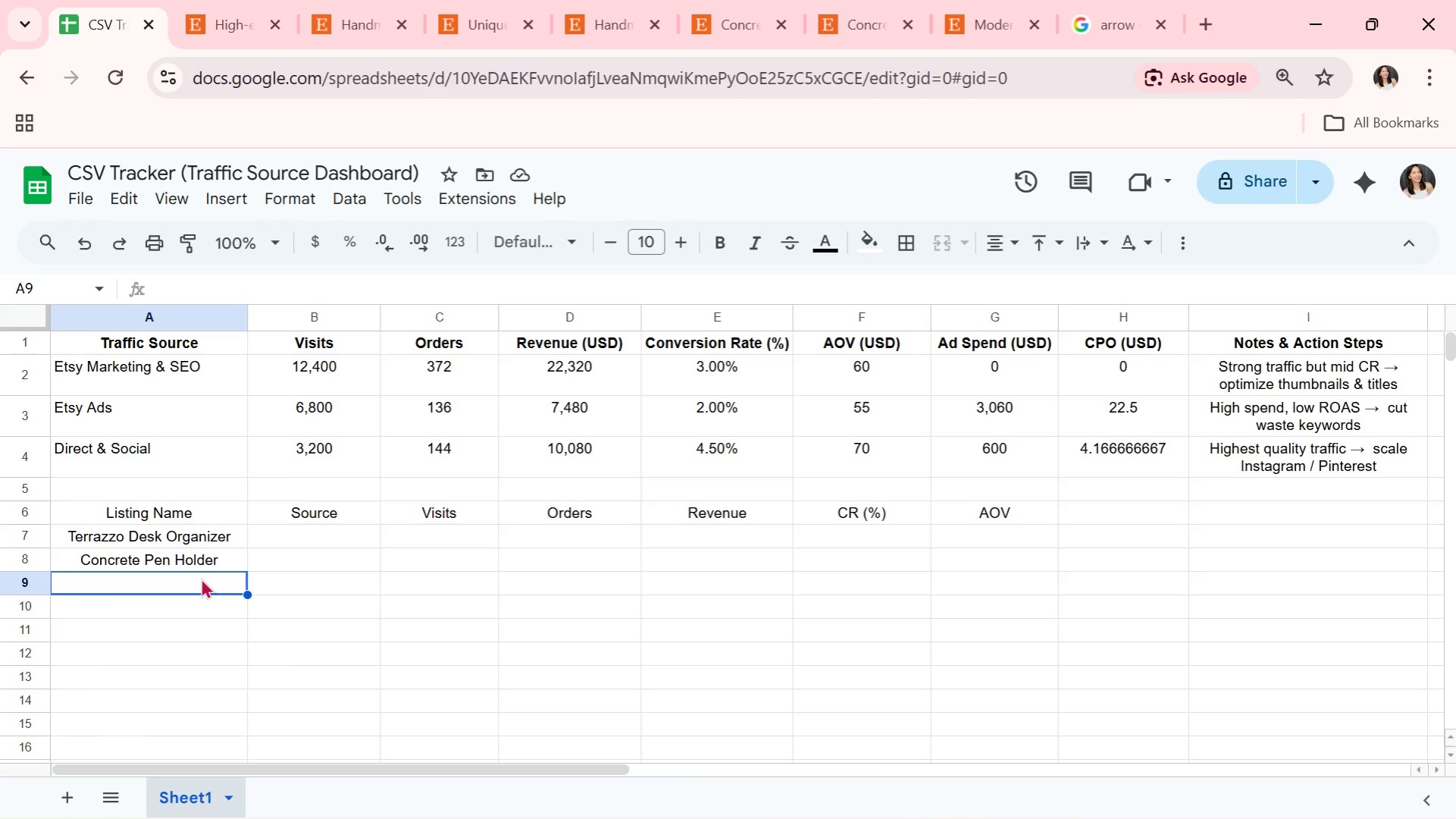 
type(Glass Tray Minimalist)
 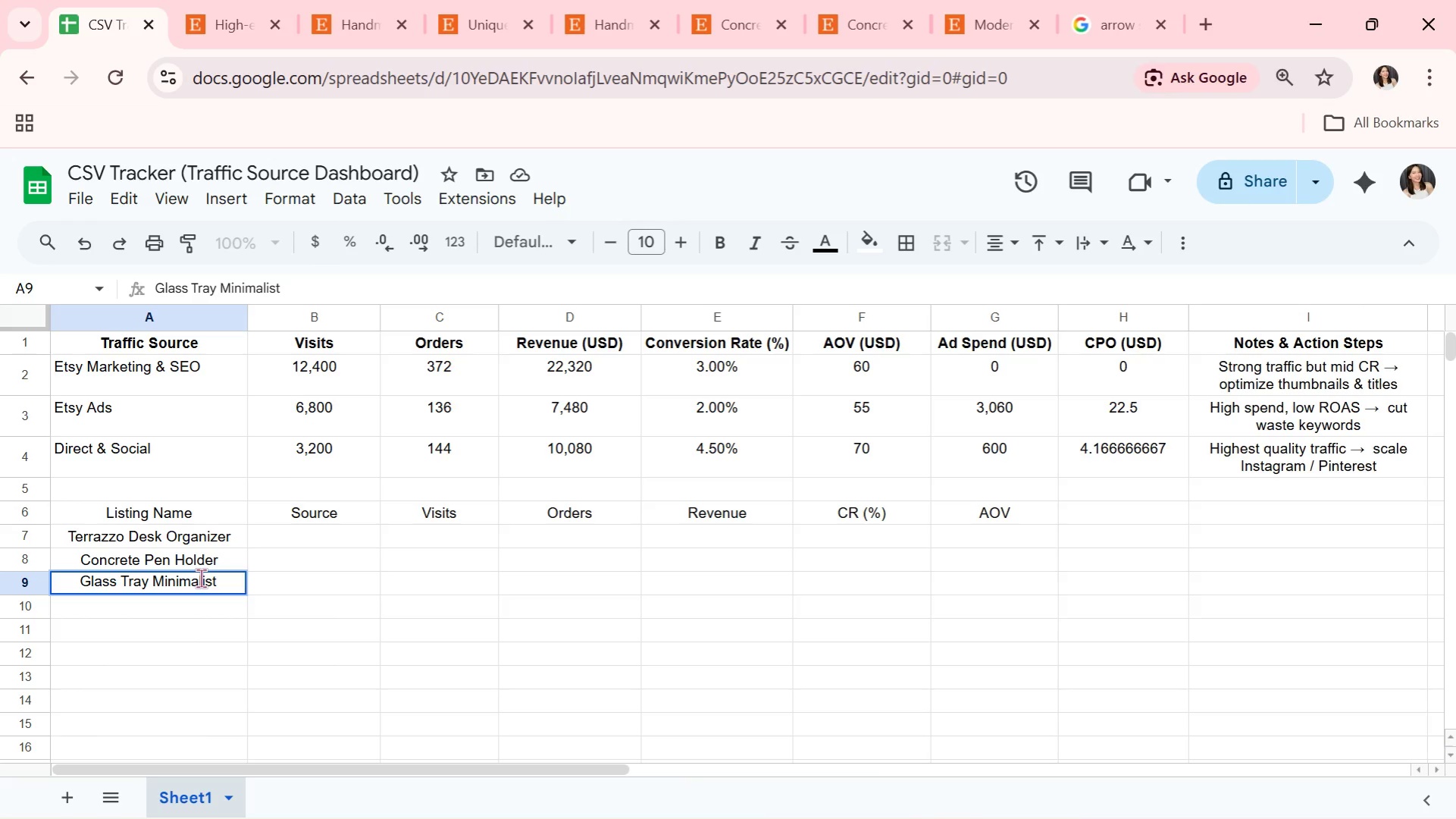 
key(Enter)
 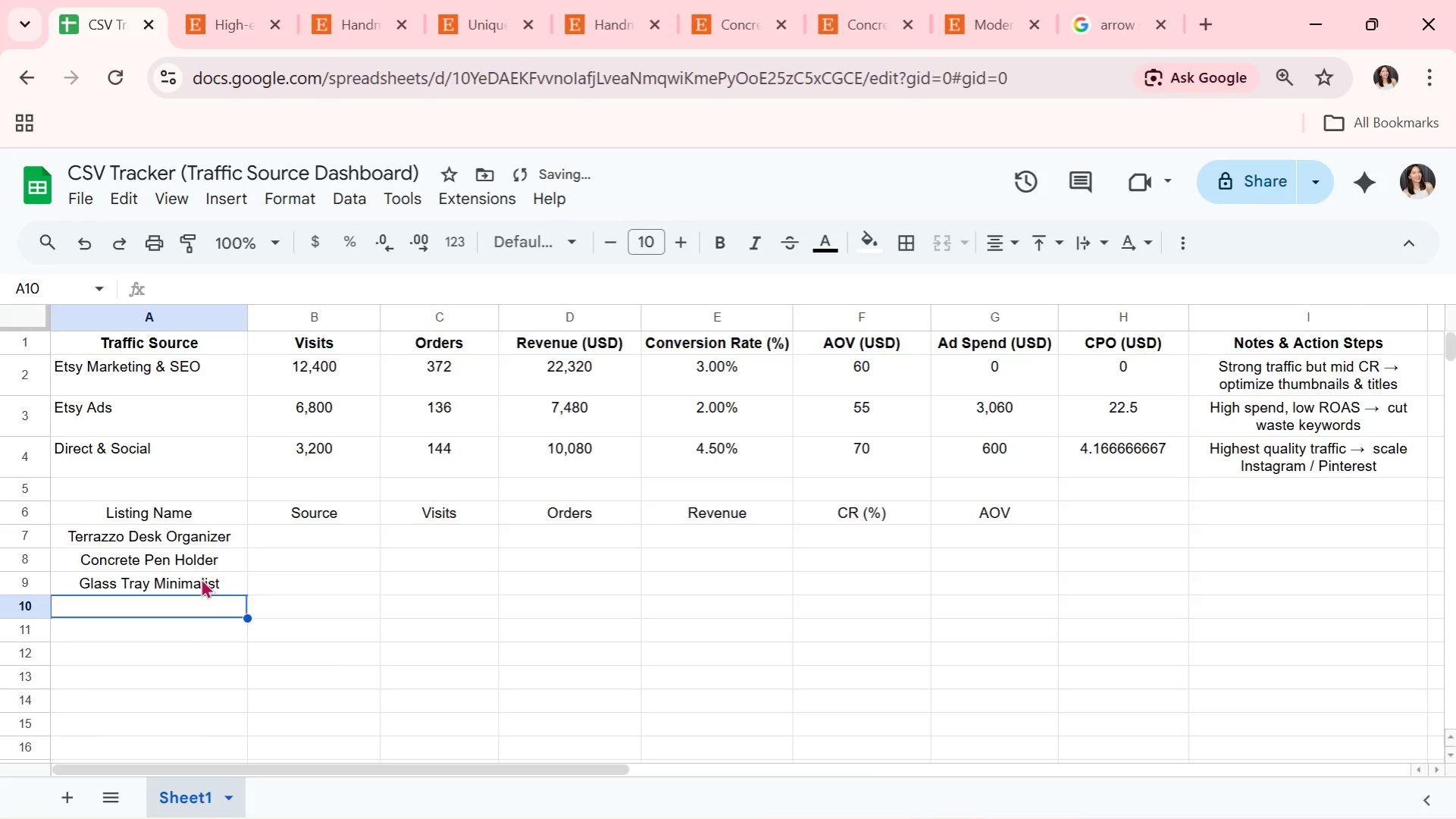 
type(Neutral S)
key(Backspace)
type(Desk Set Bundle)
 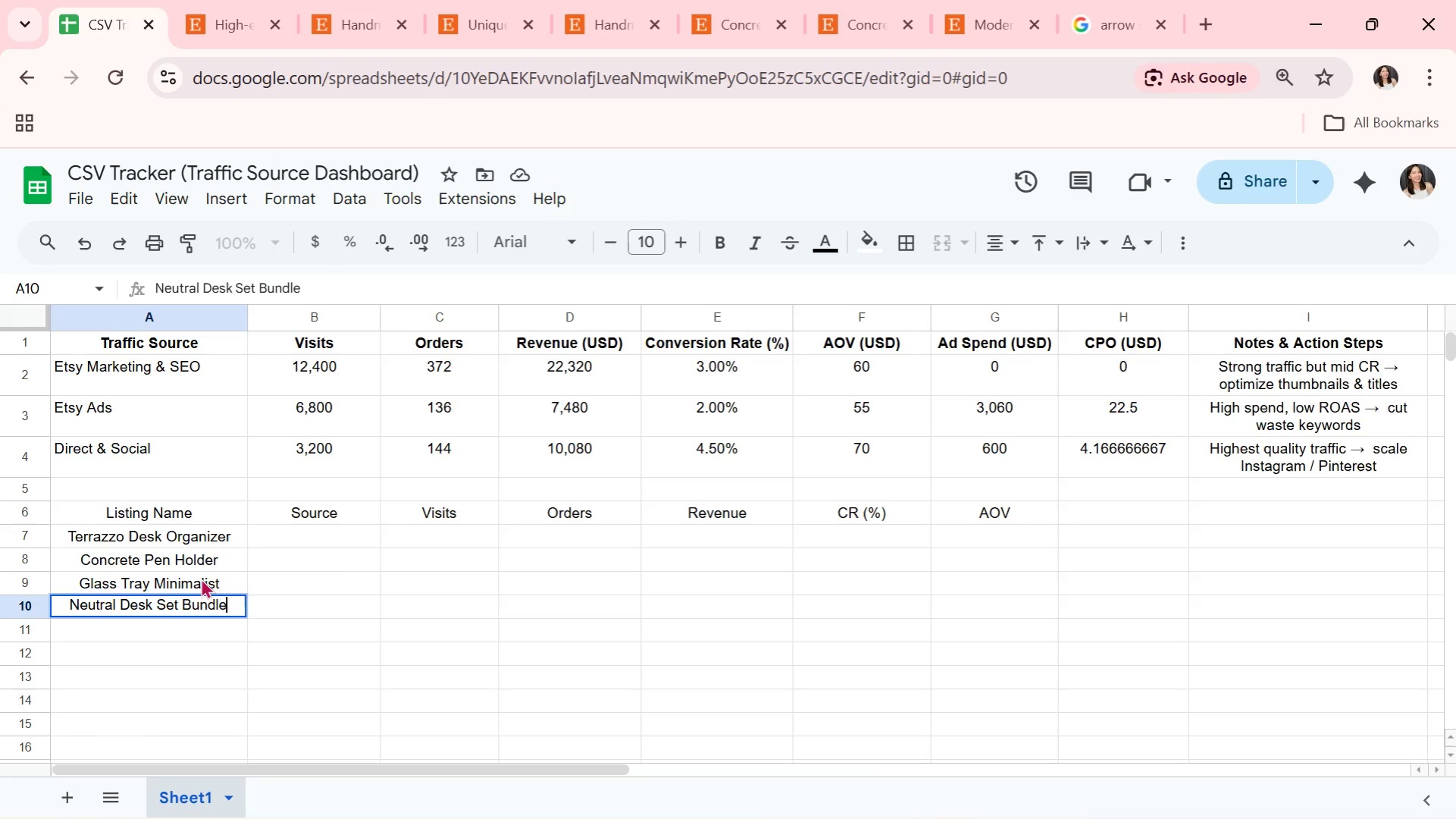 
key(Enter)
 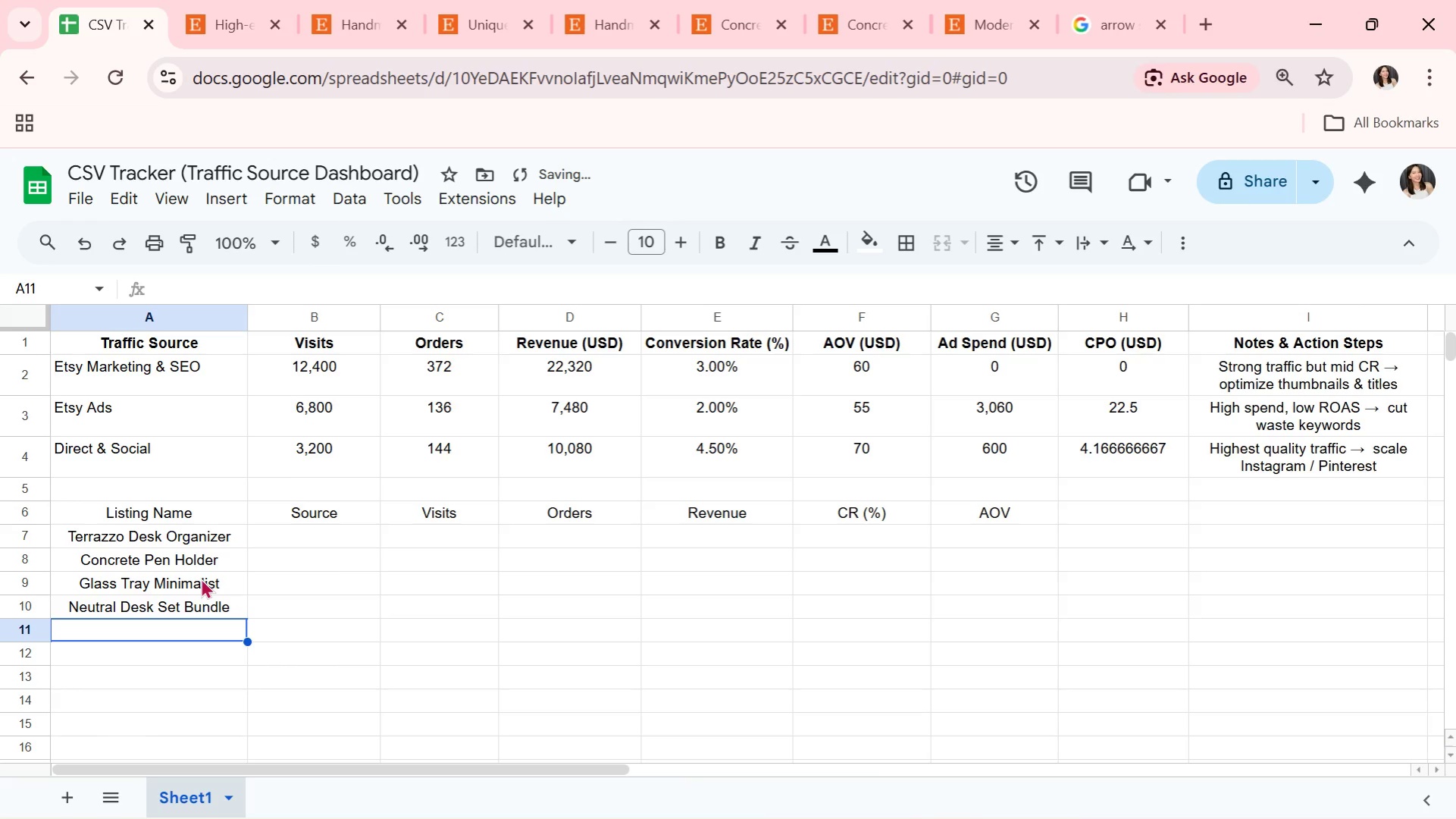 
type(R)
key(Backspace)
type(Terrazzo Coaster Set)
 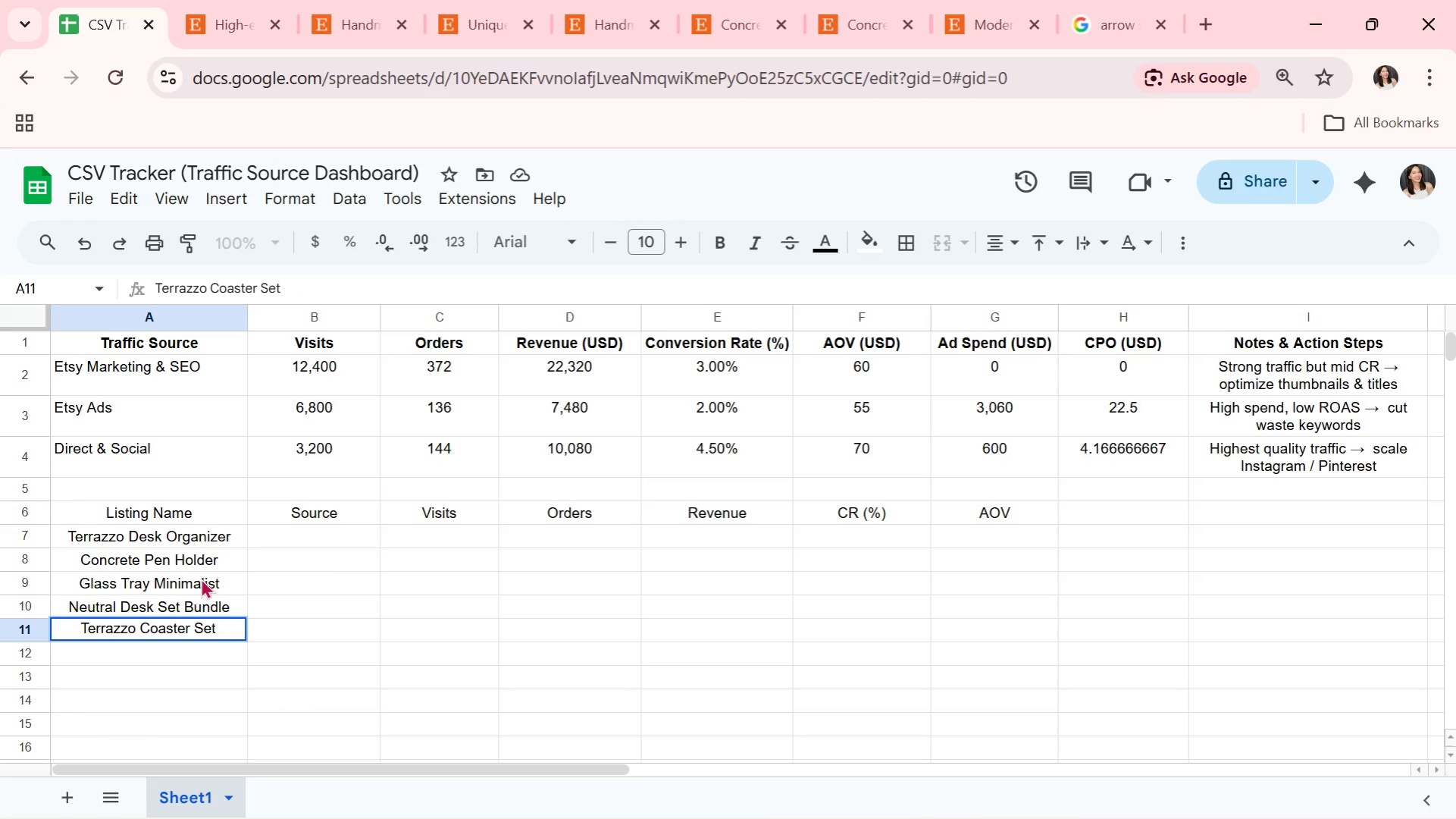 
key(Enter)
 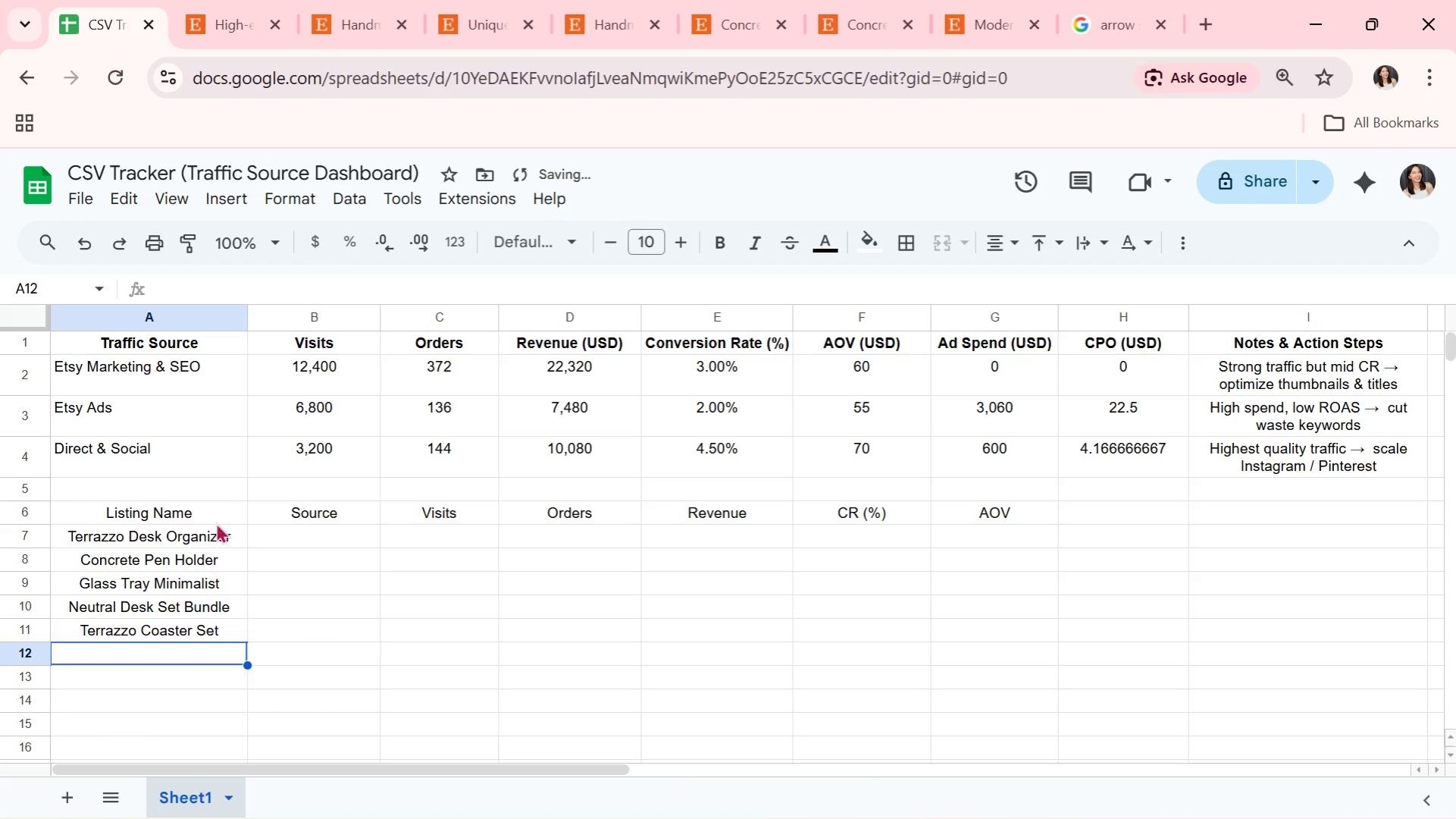 
left_click_drag(start_coordinate=[214, 504], to_coordinate=[1024, 507])
 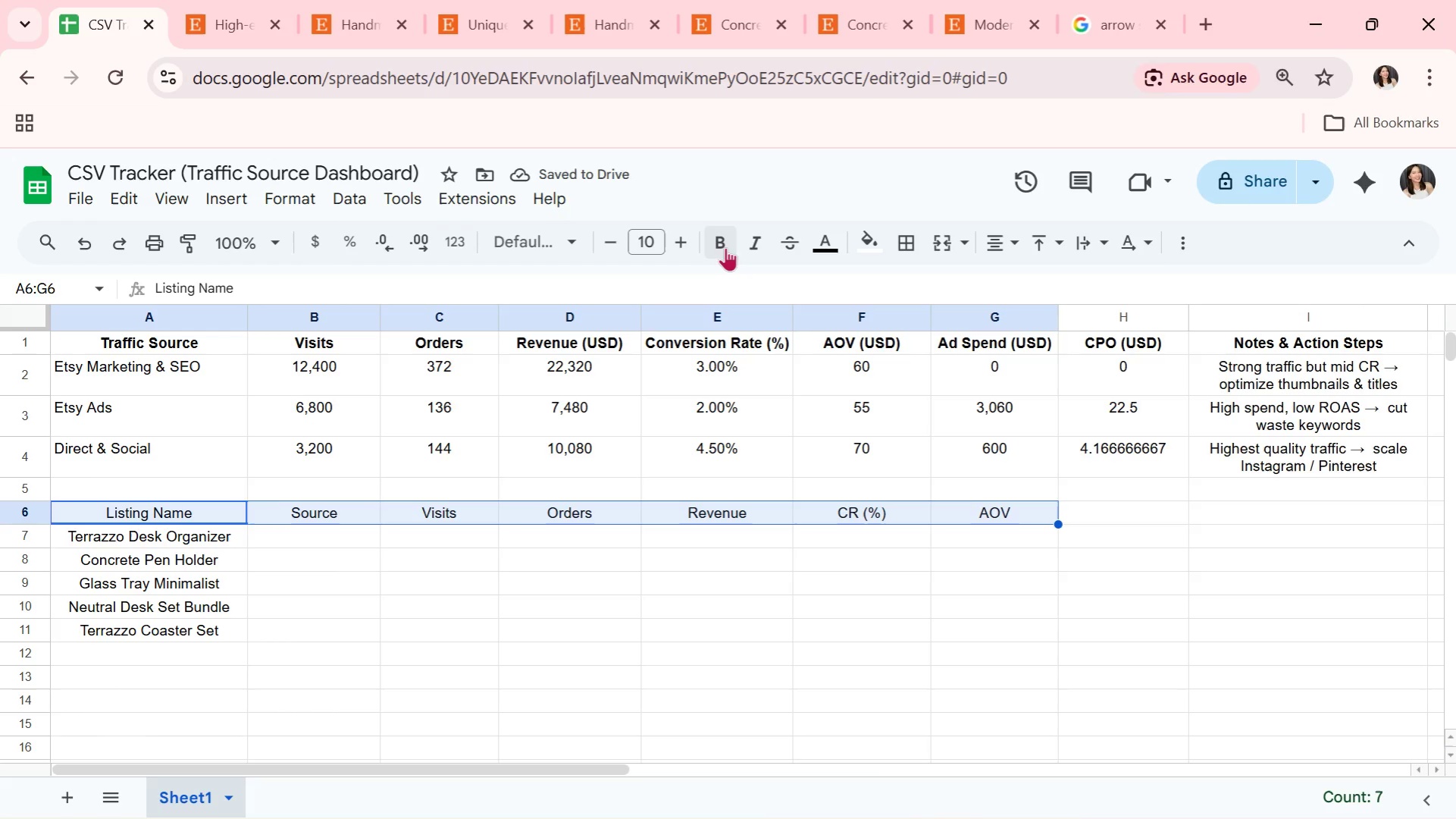 
double_click([369, 642])
 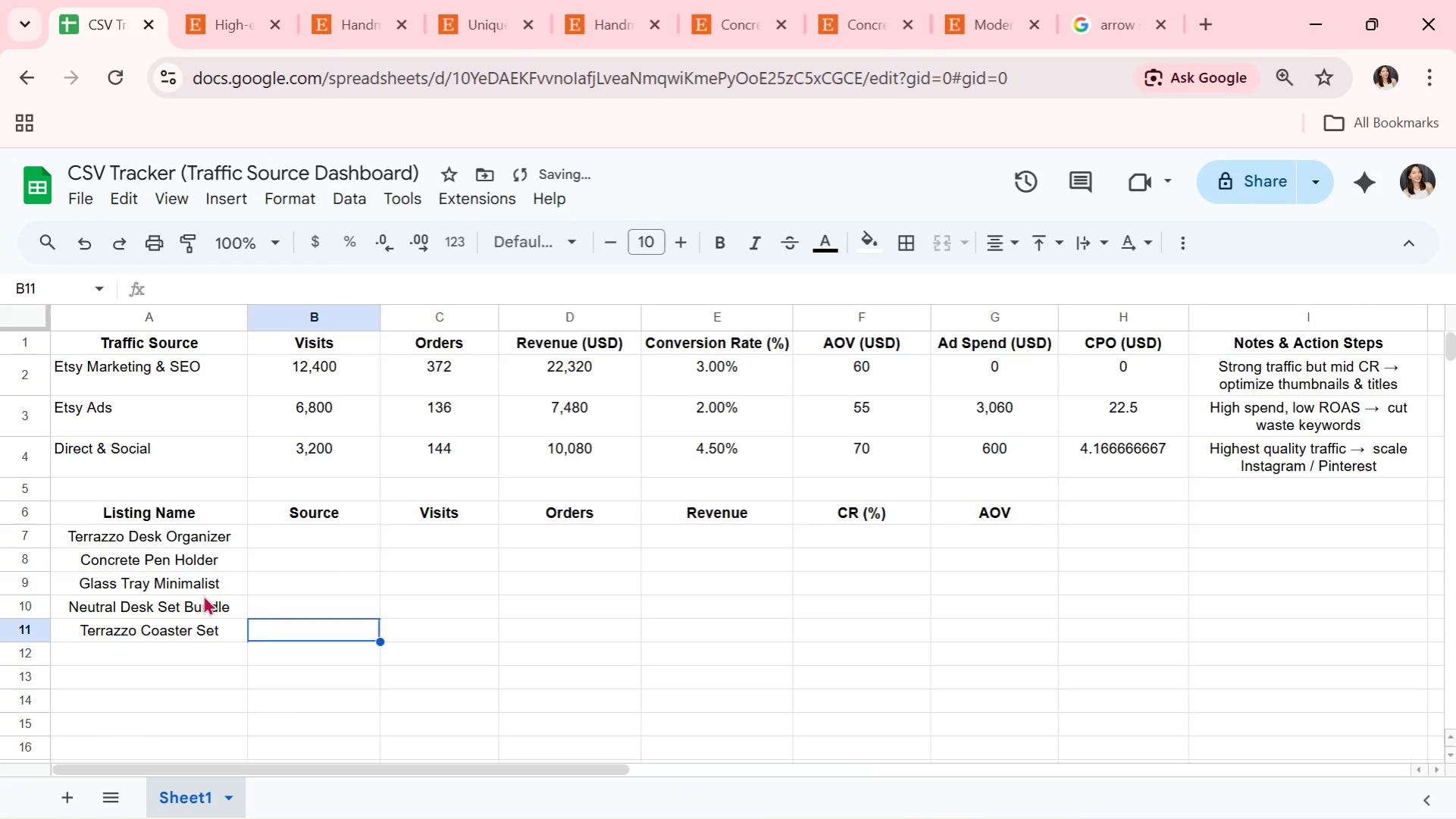 
triple_click([189, 551])
 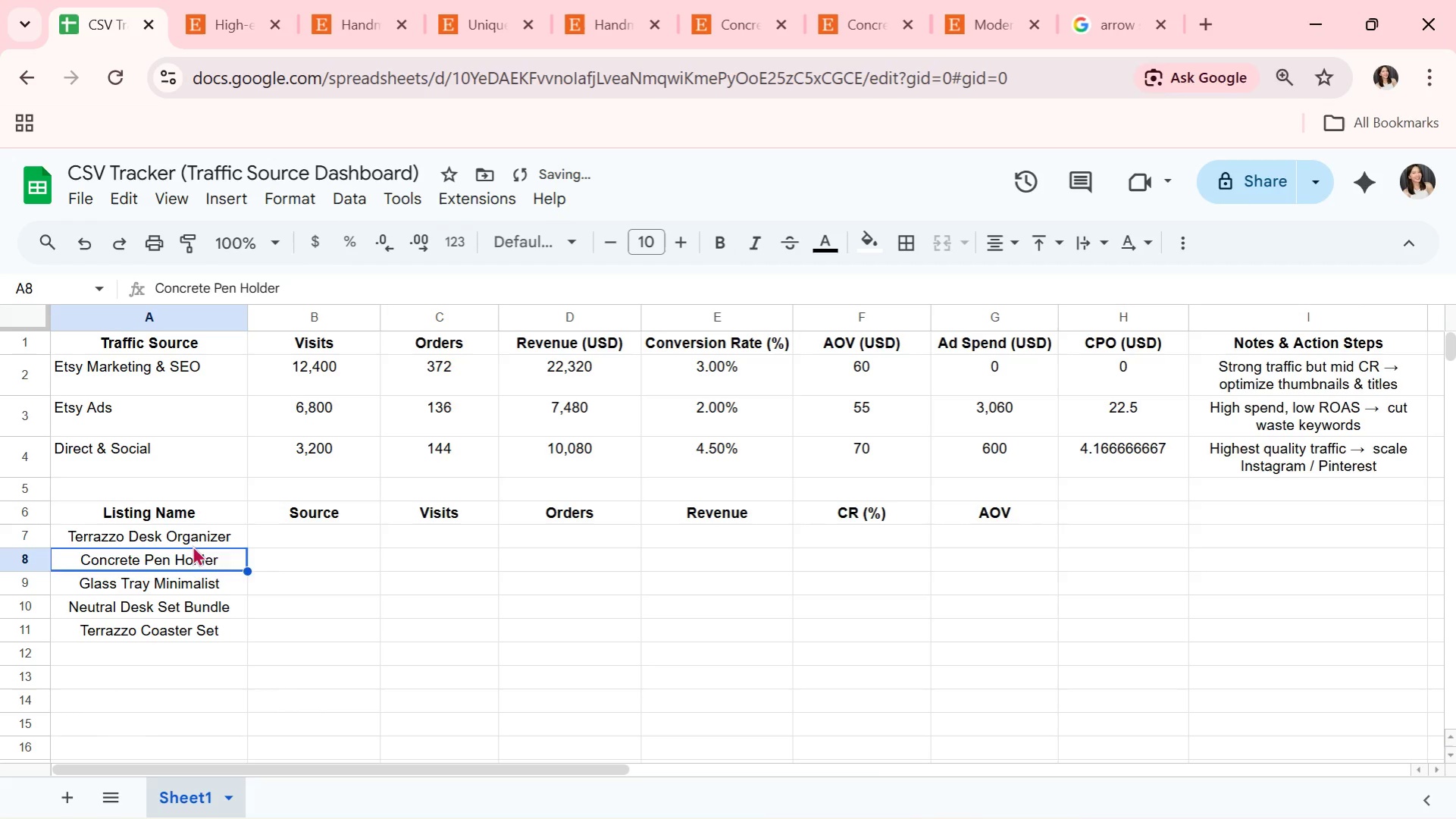 
triple_click([193, 545])
 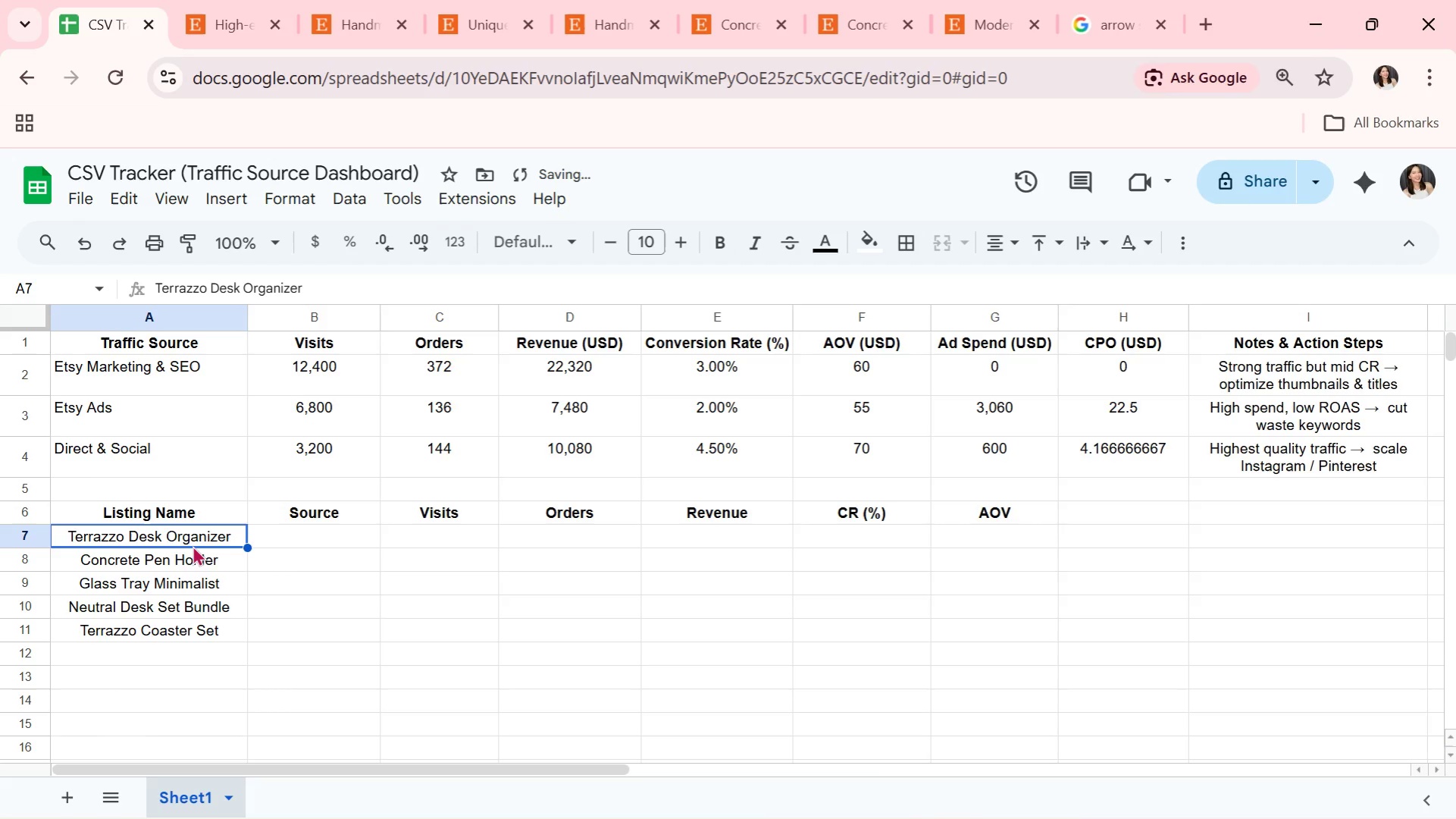 
key(ArrowDown)
 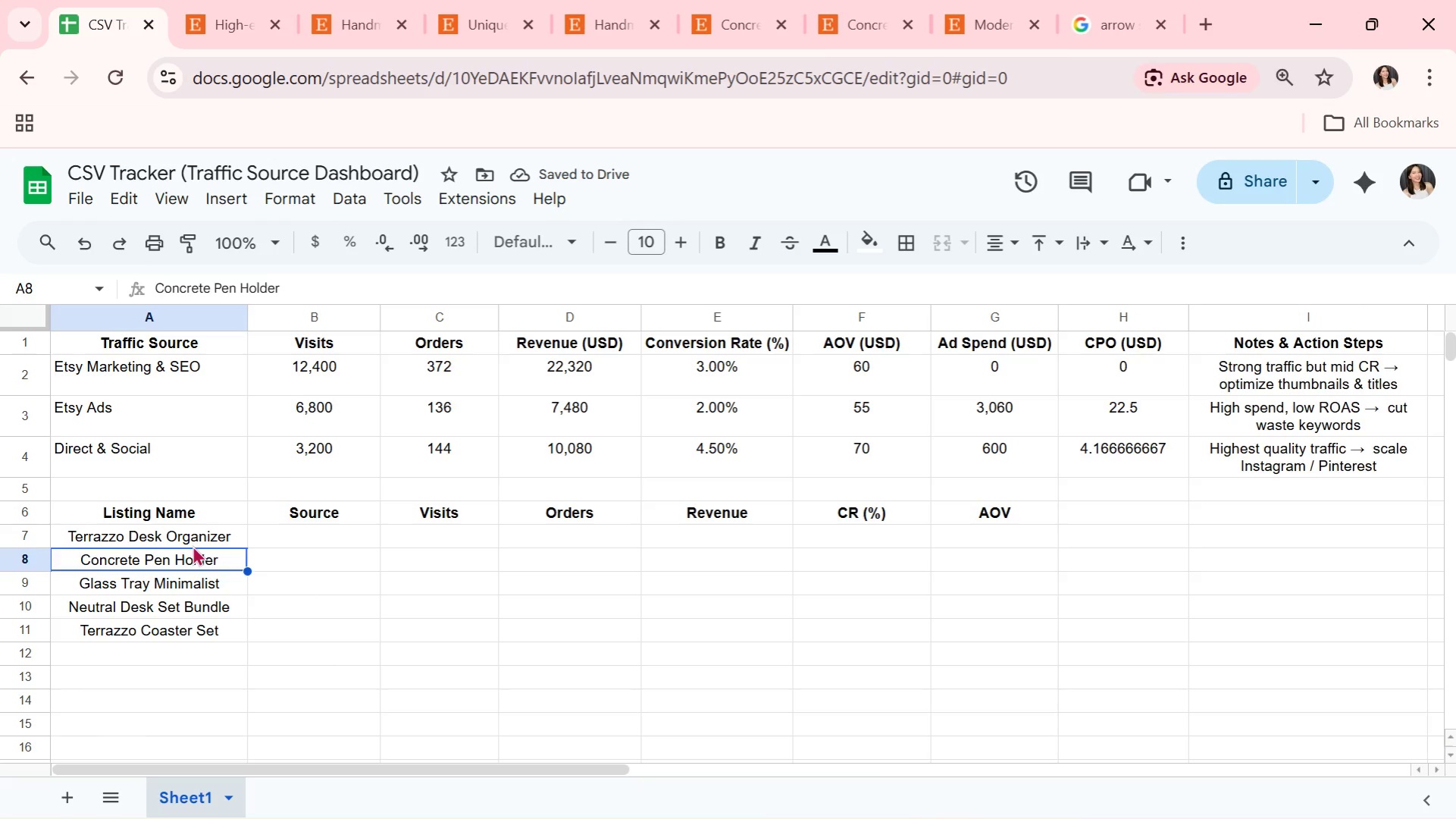 
key(ArrowDown)
 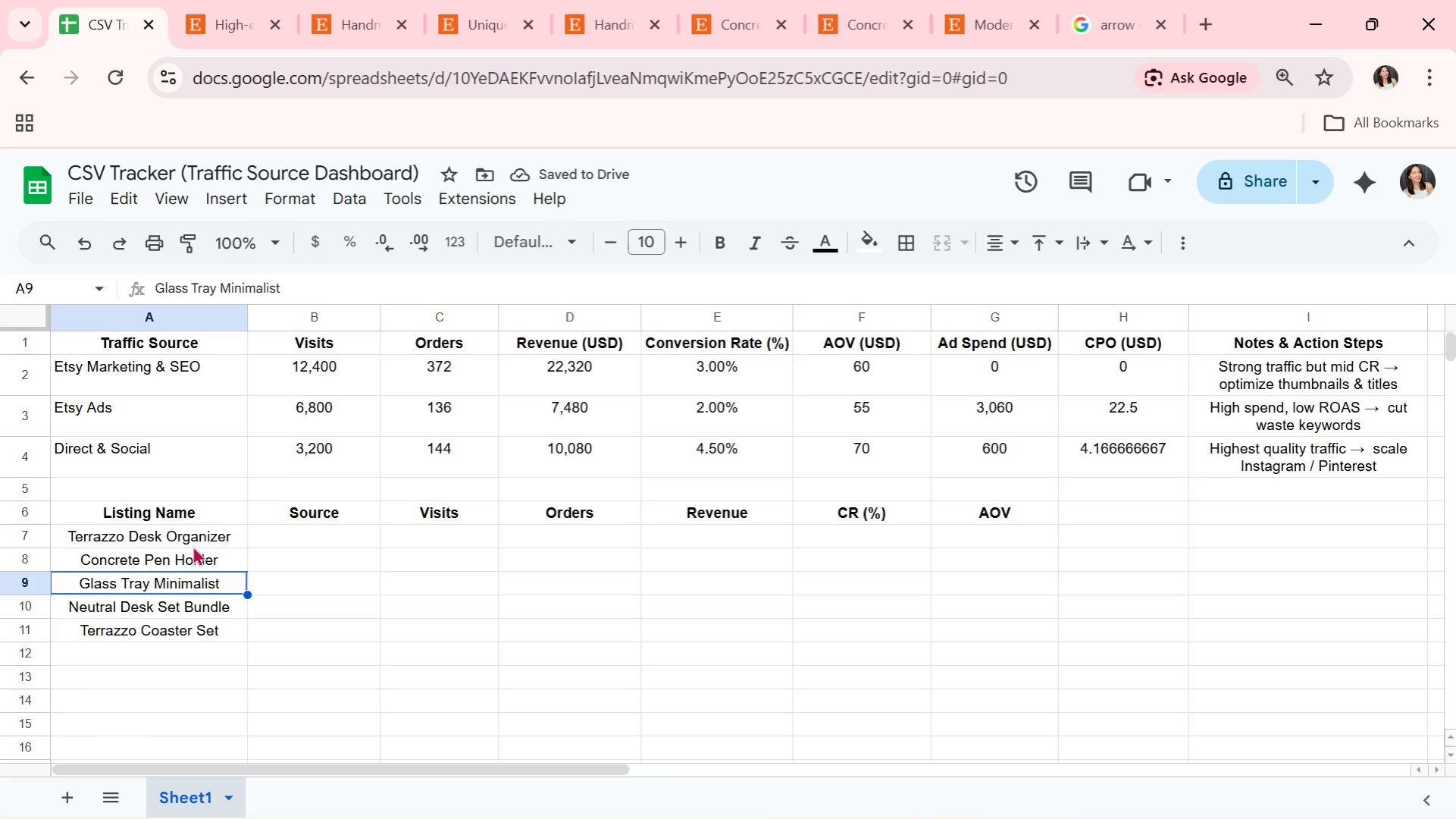 
key(ArrowDown)
 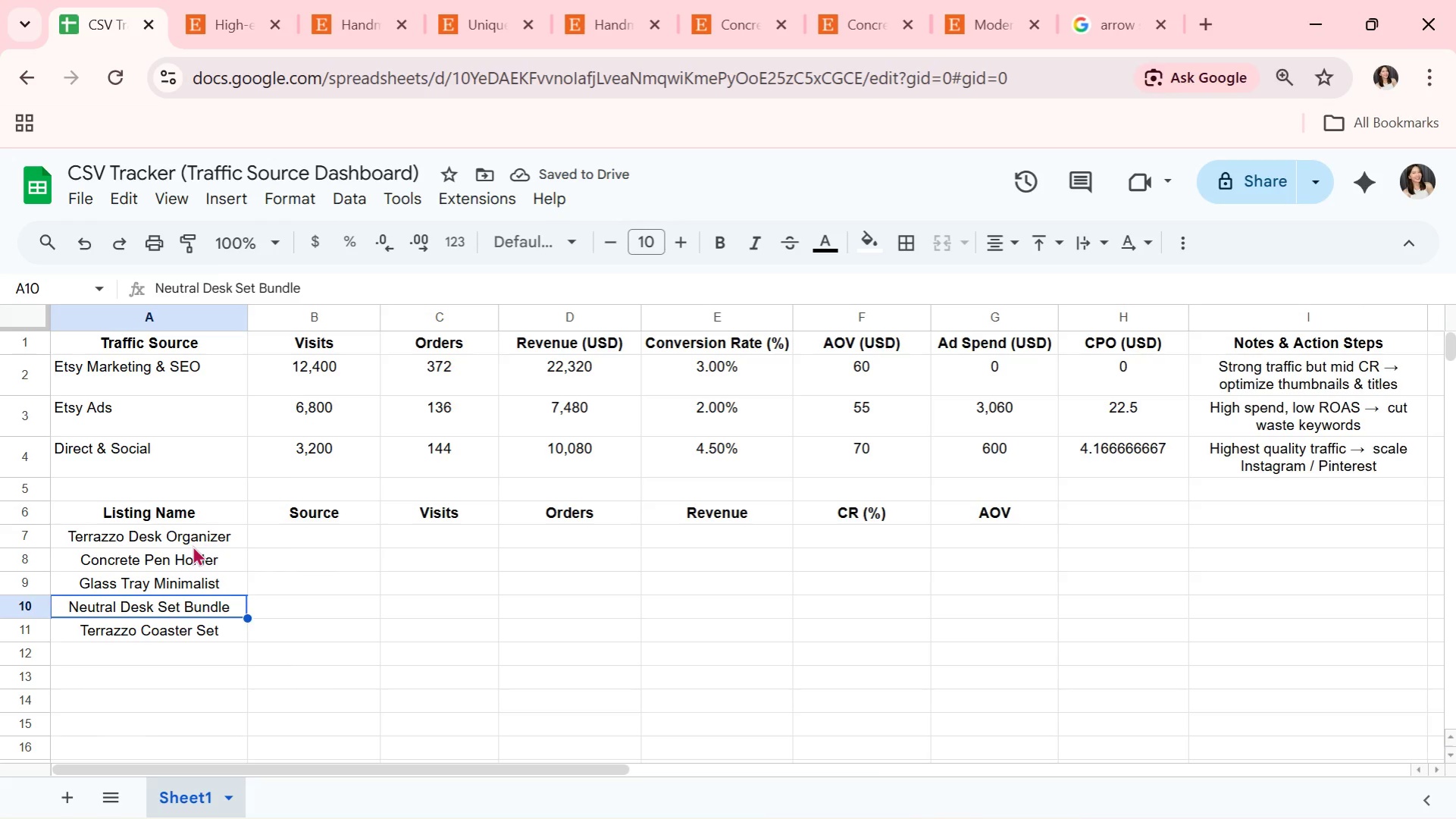 
key(ArrowDown)
 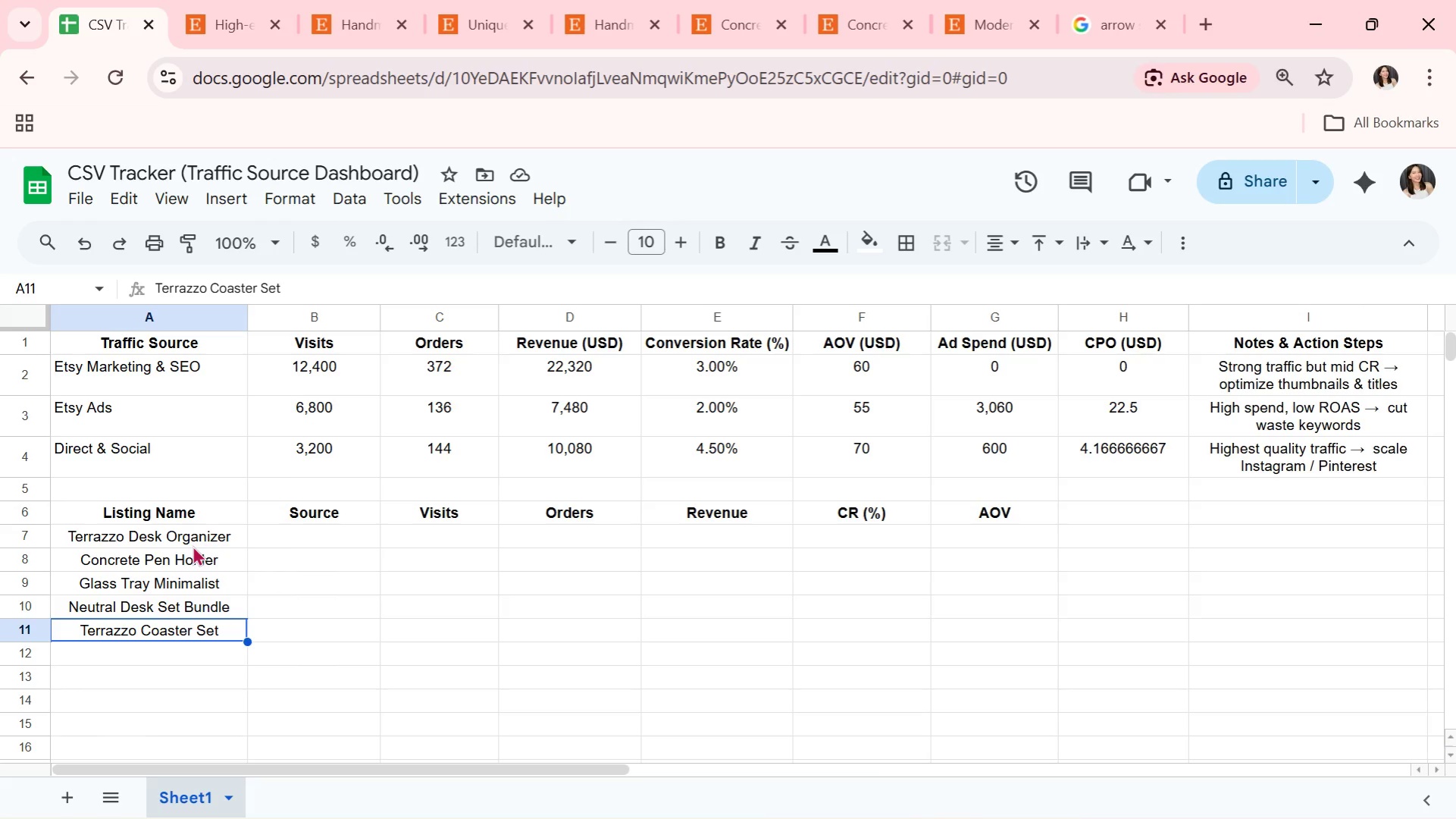 
wait(5.86)
 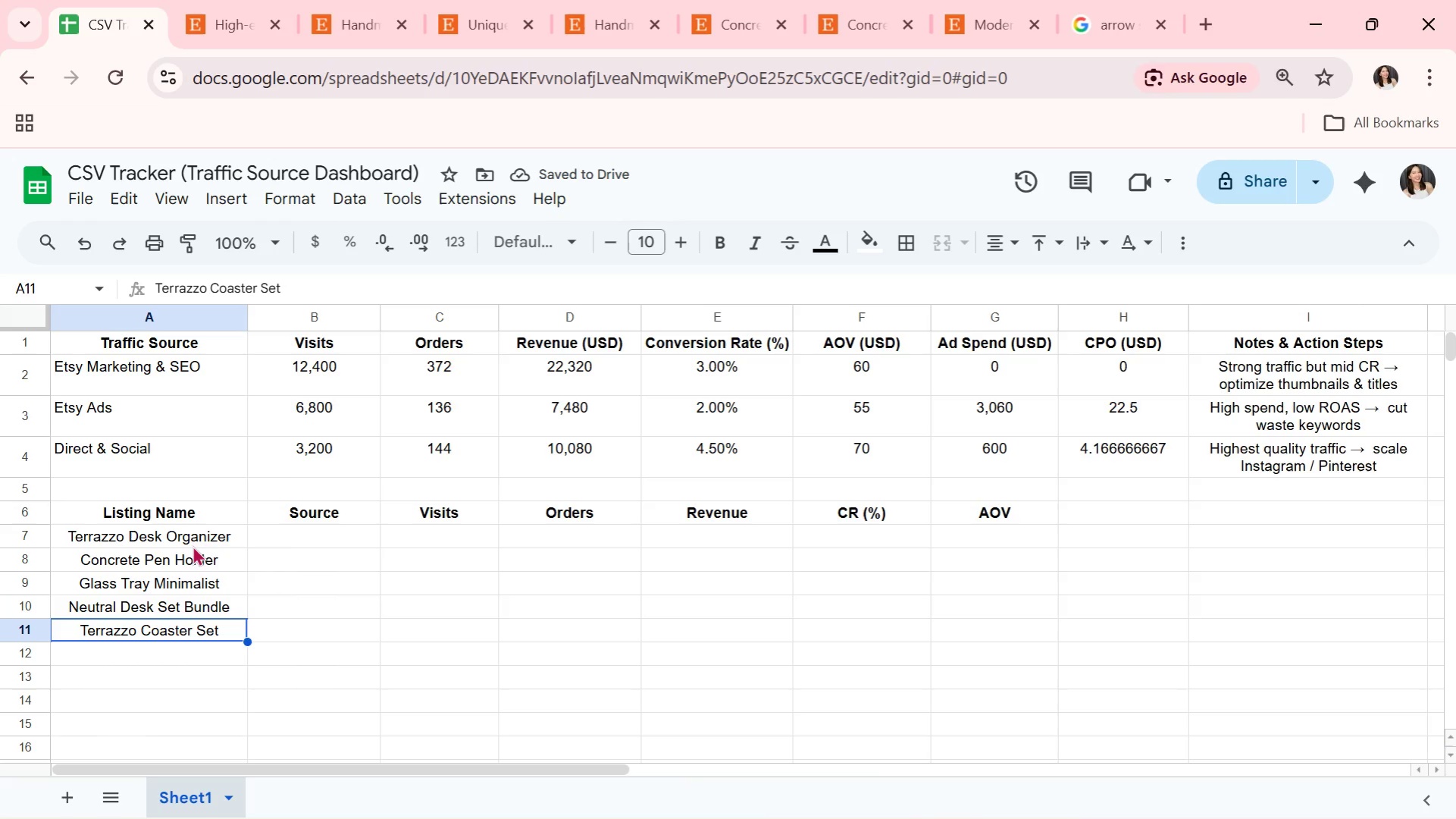 
left_click([171, 653])
 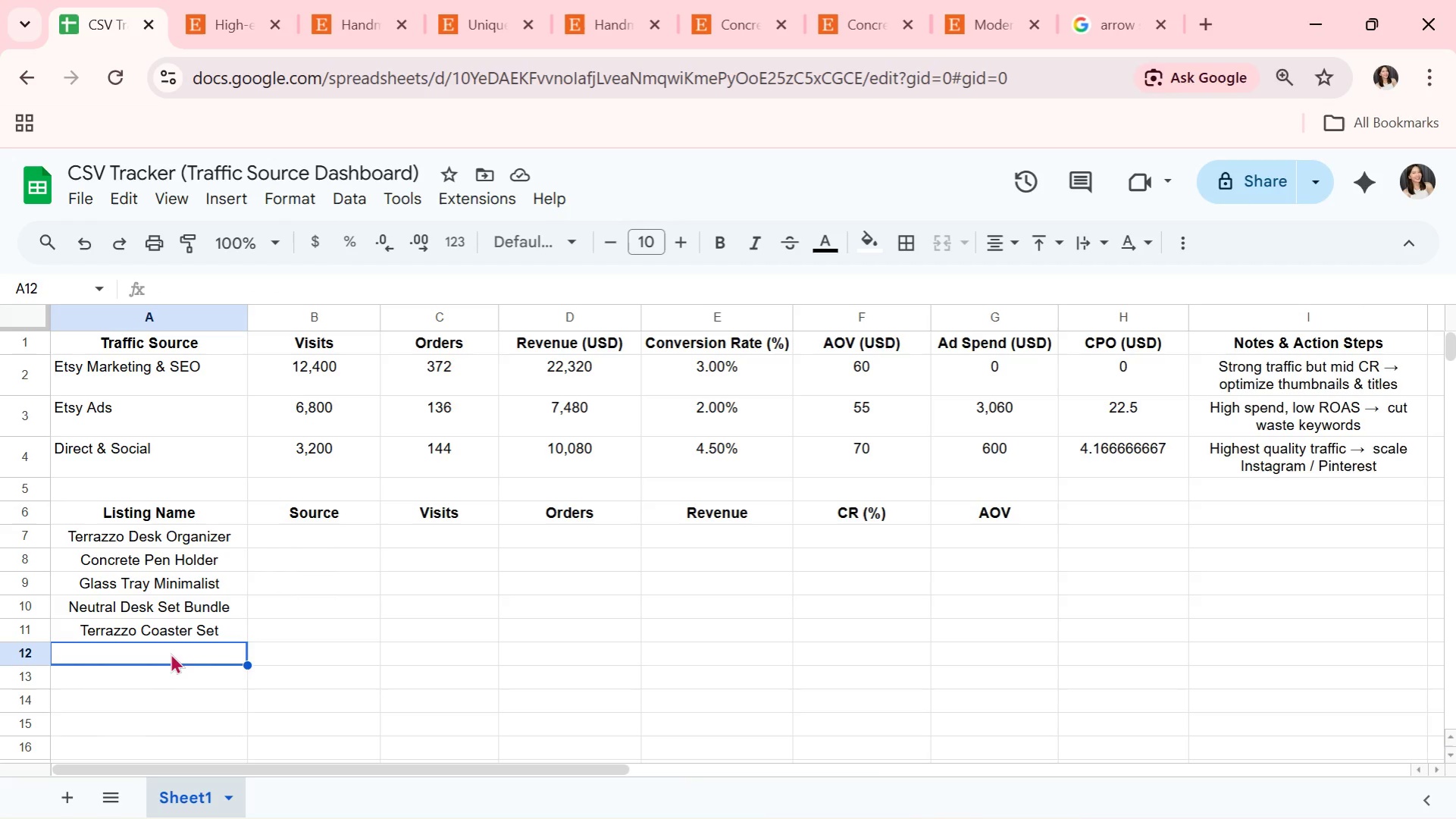 
type(Desk Organizer Premium )
 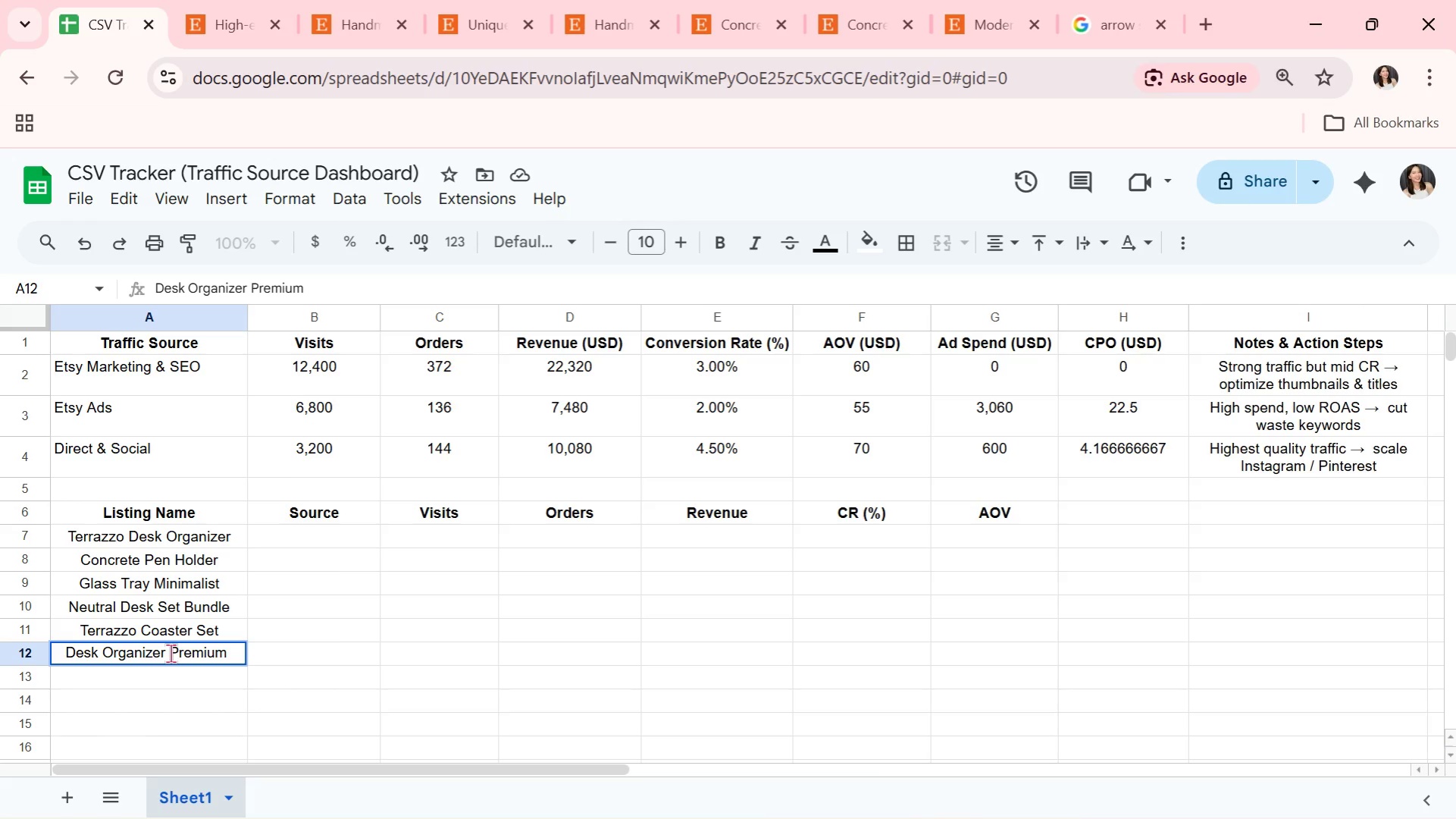 
key(Enter)
 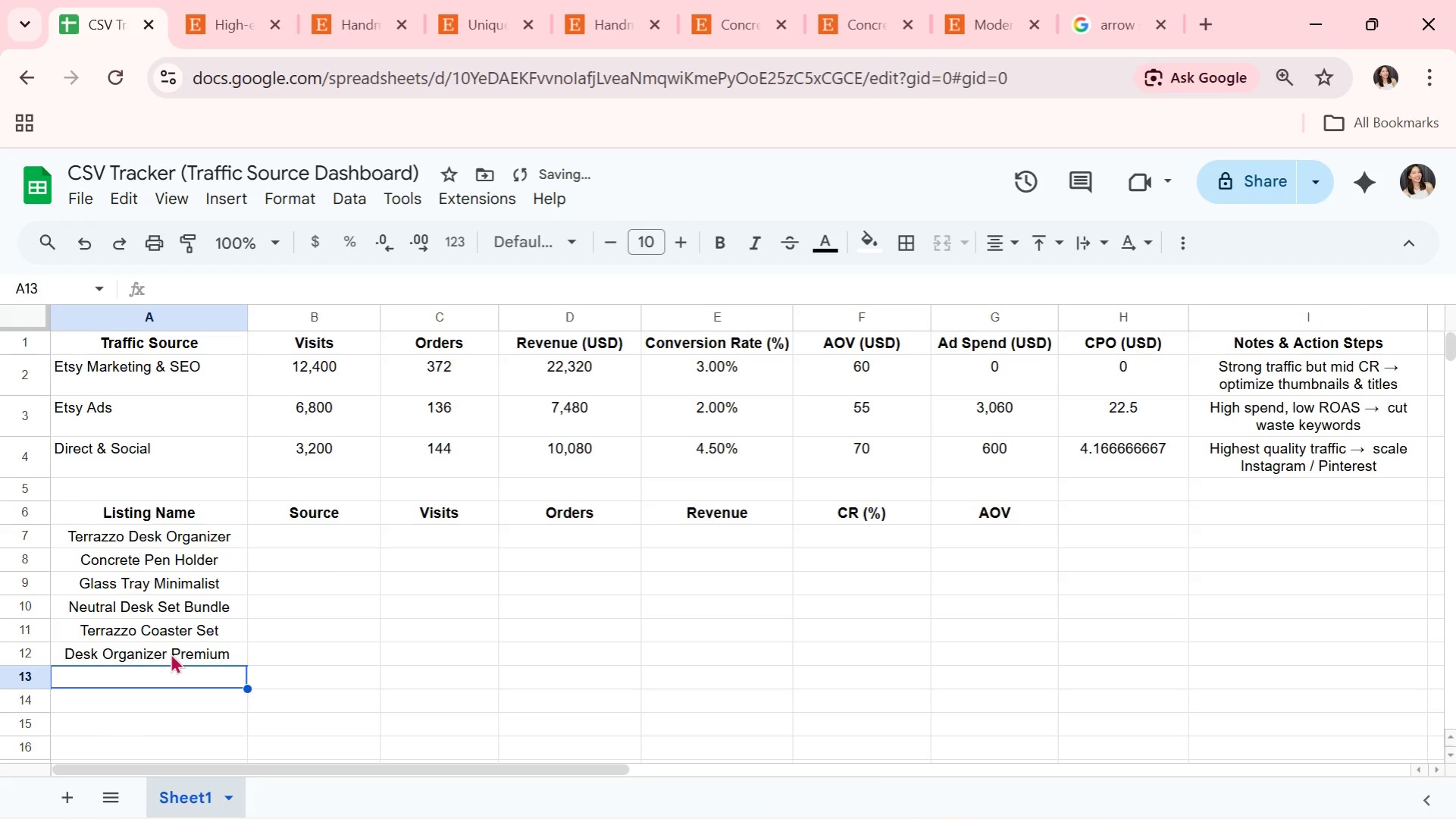 
type(Minimalist Tray Ads)
 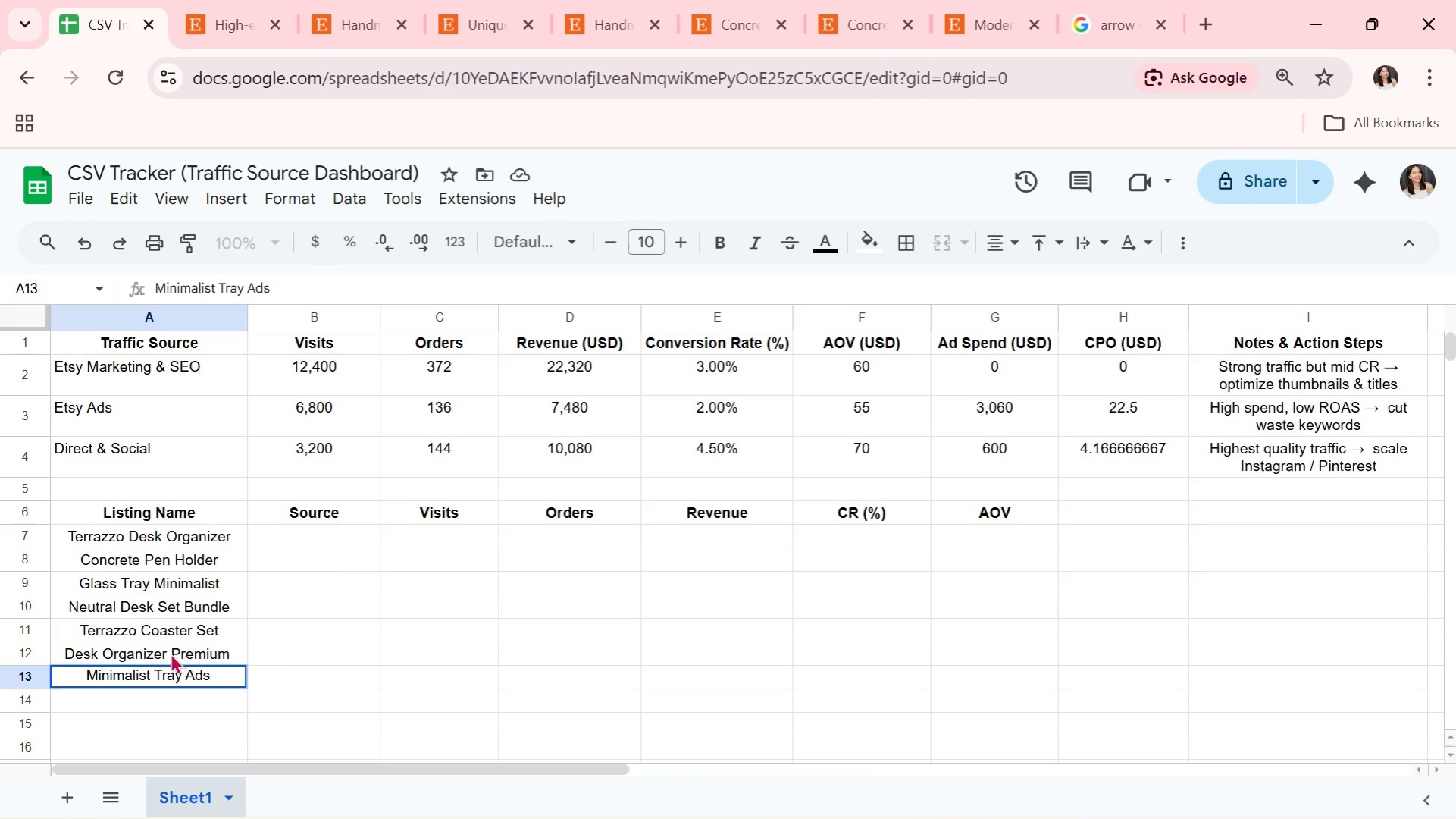 
key(Enter)
 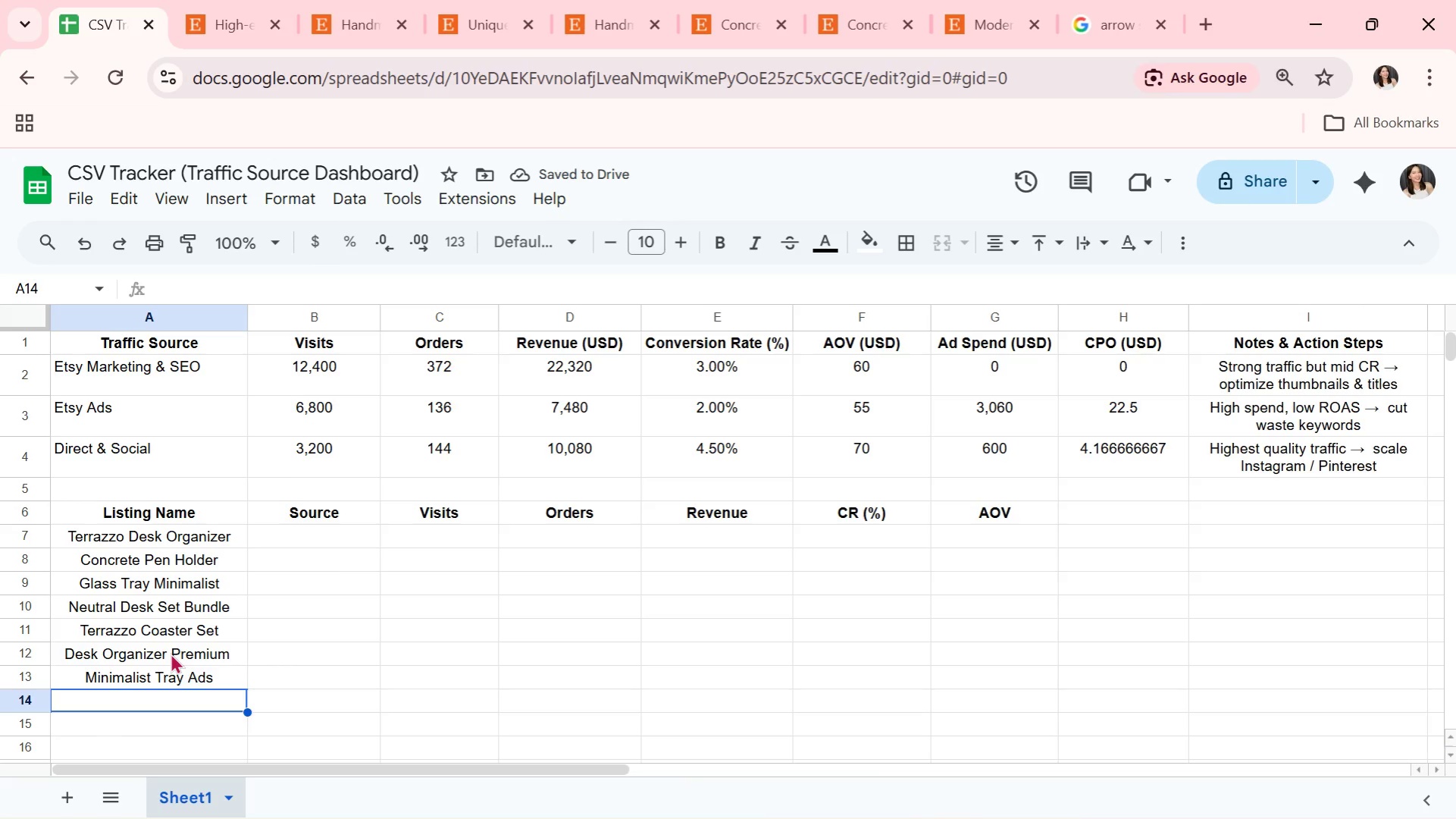 
type(Concrete Docl)
key(Backspace)
type(k Station)
 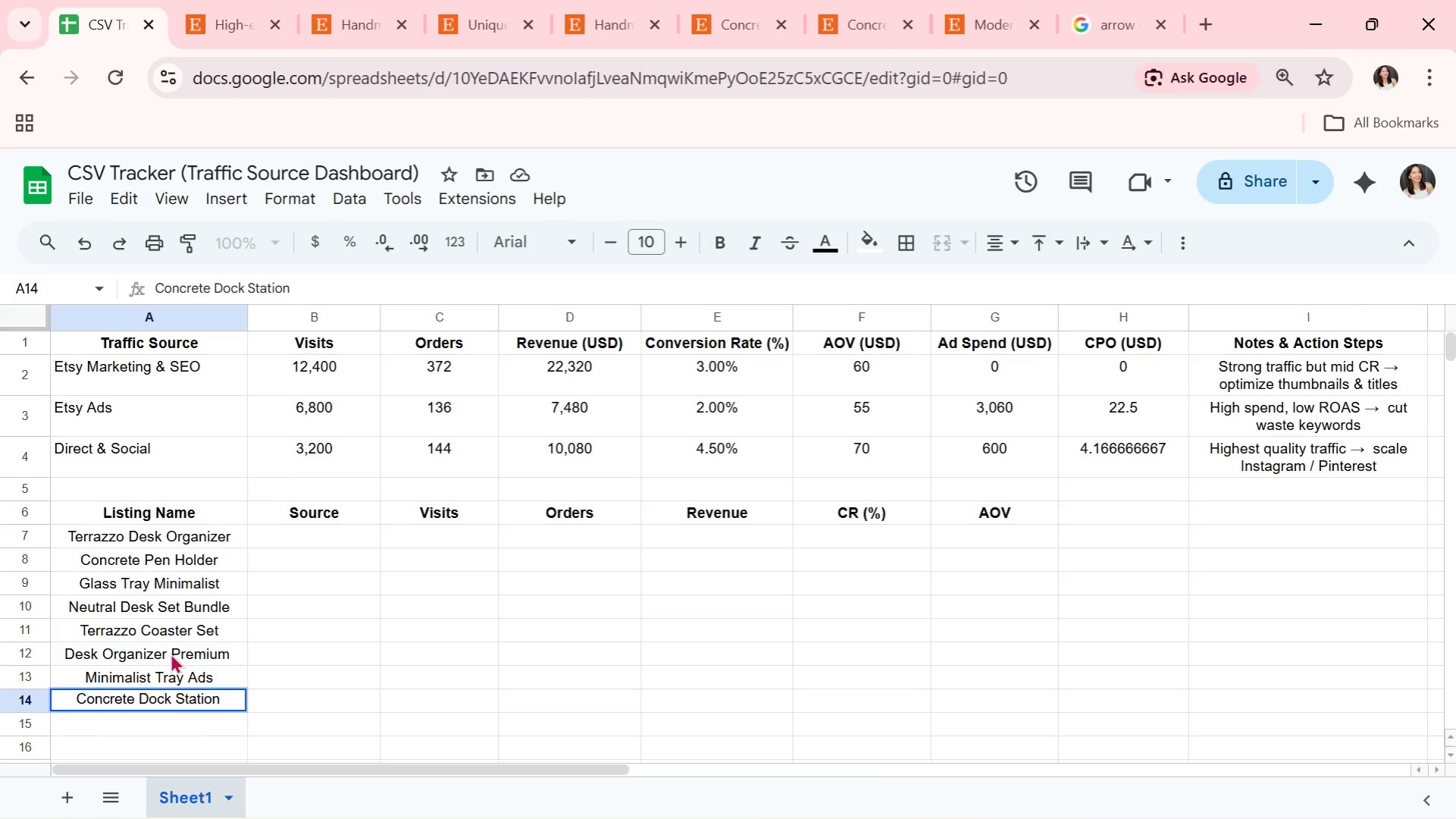 
key(Enter)
 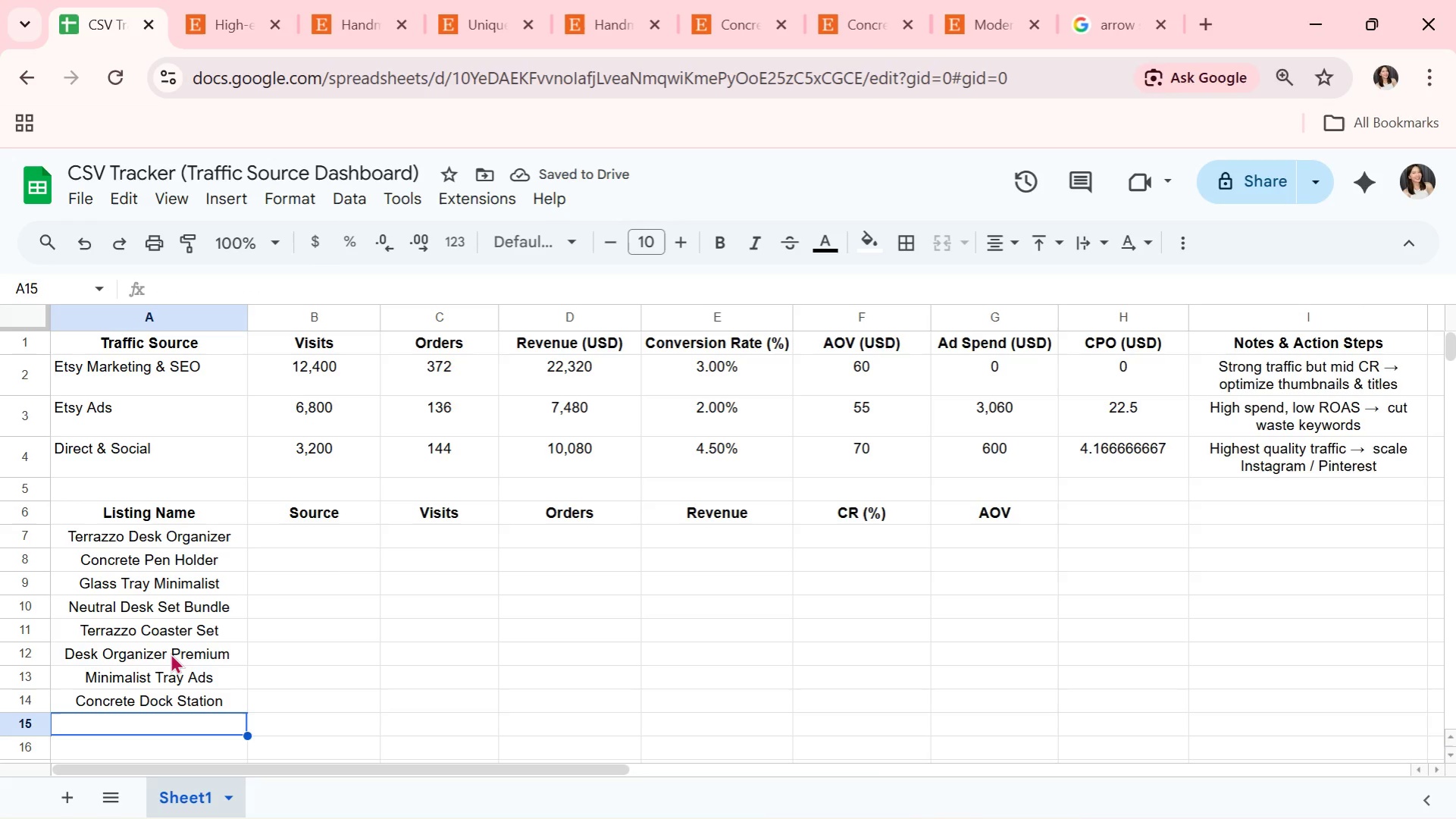 
type(Office Set Bundle Ads)
 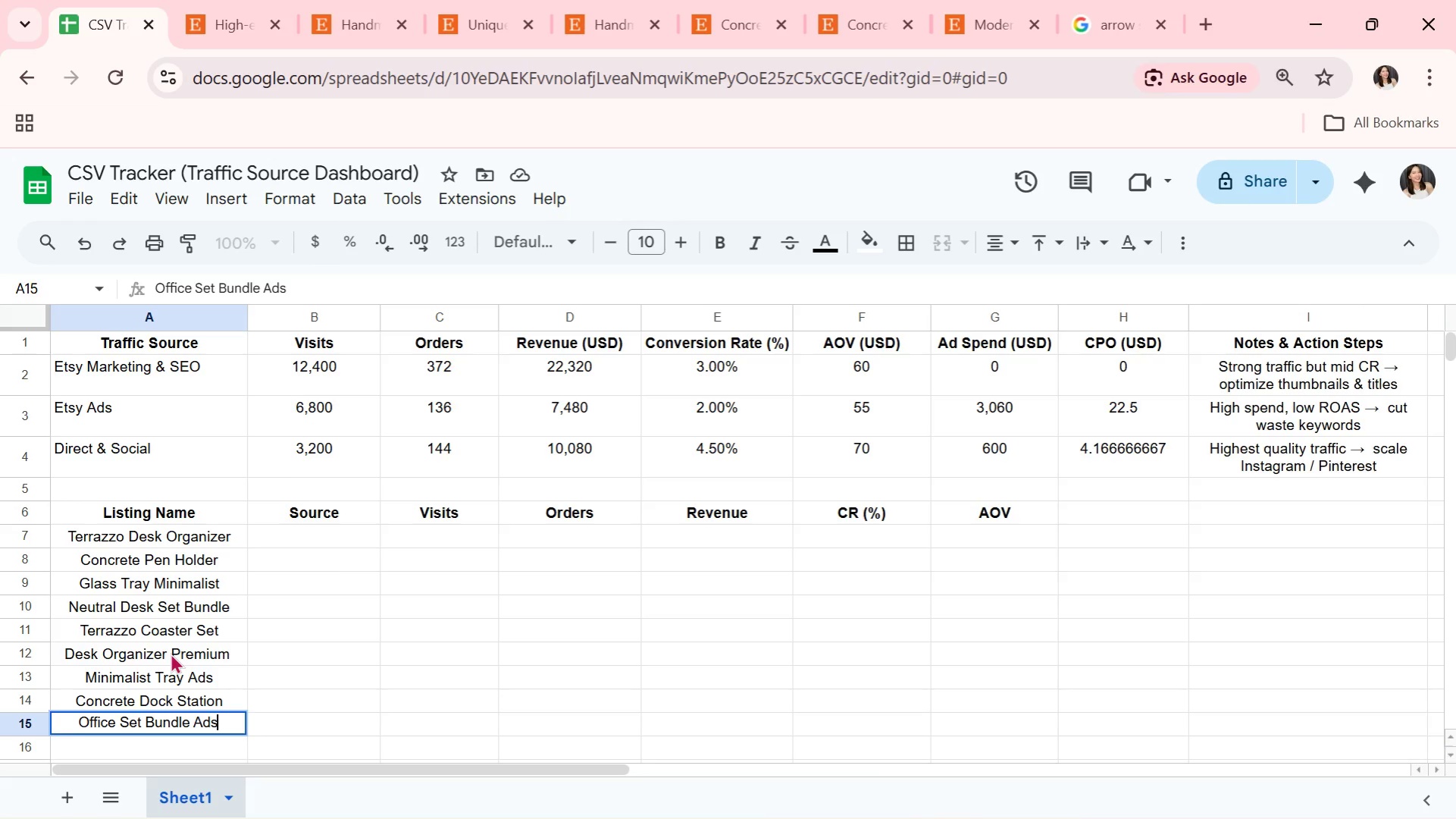 
key(Enter)
 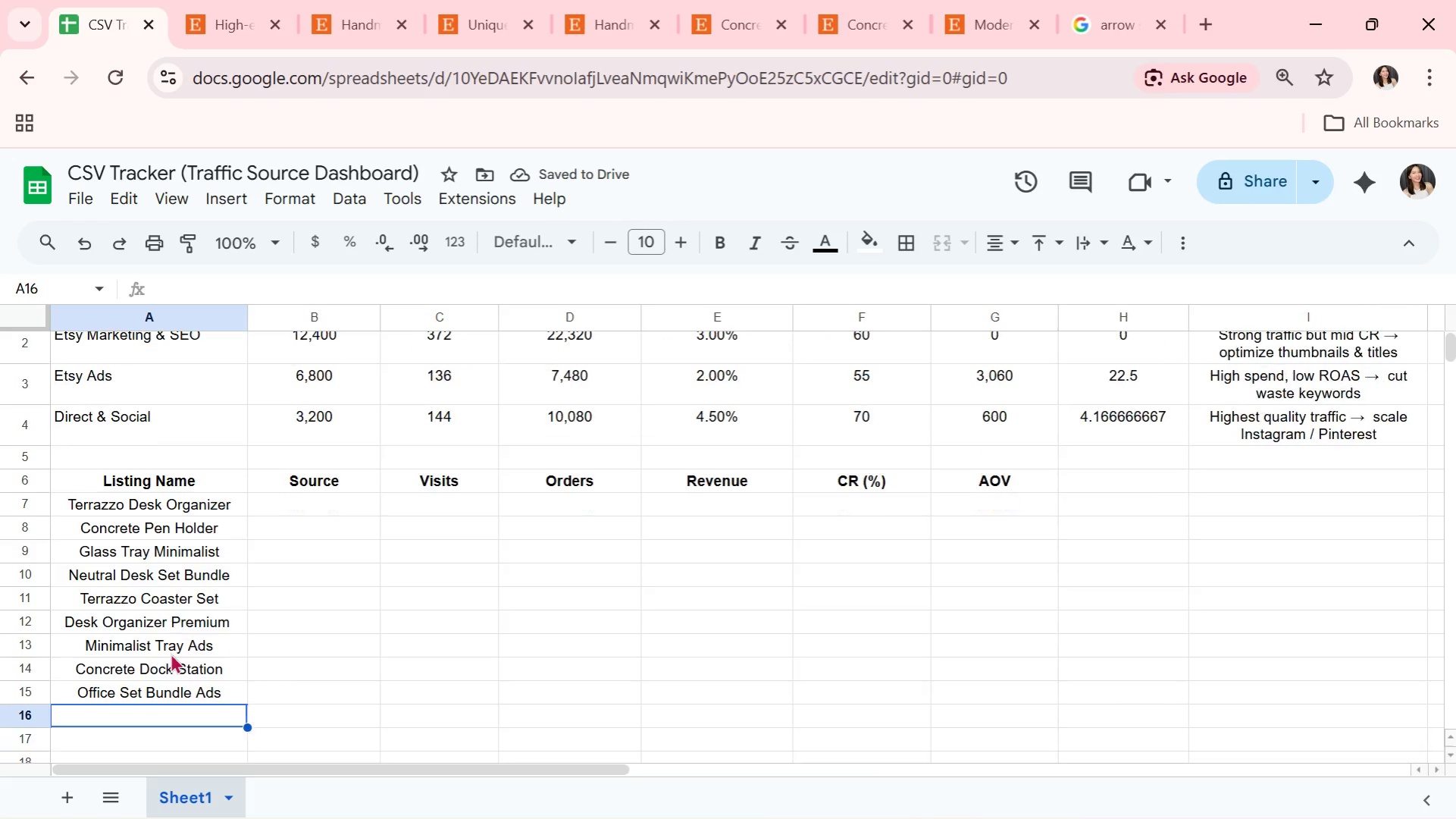 
type(Peh )
key(Backspace)
key(Backspace)
type(n Holder AdsInstagram Desk Setup)
 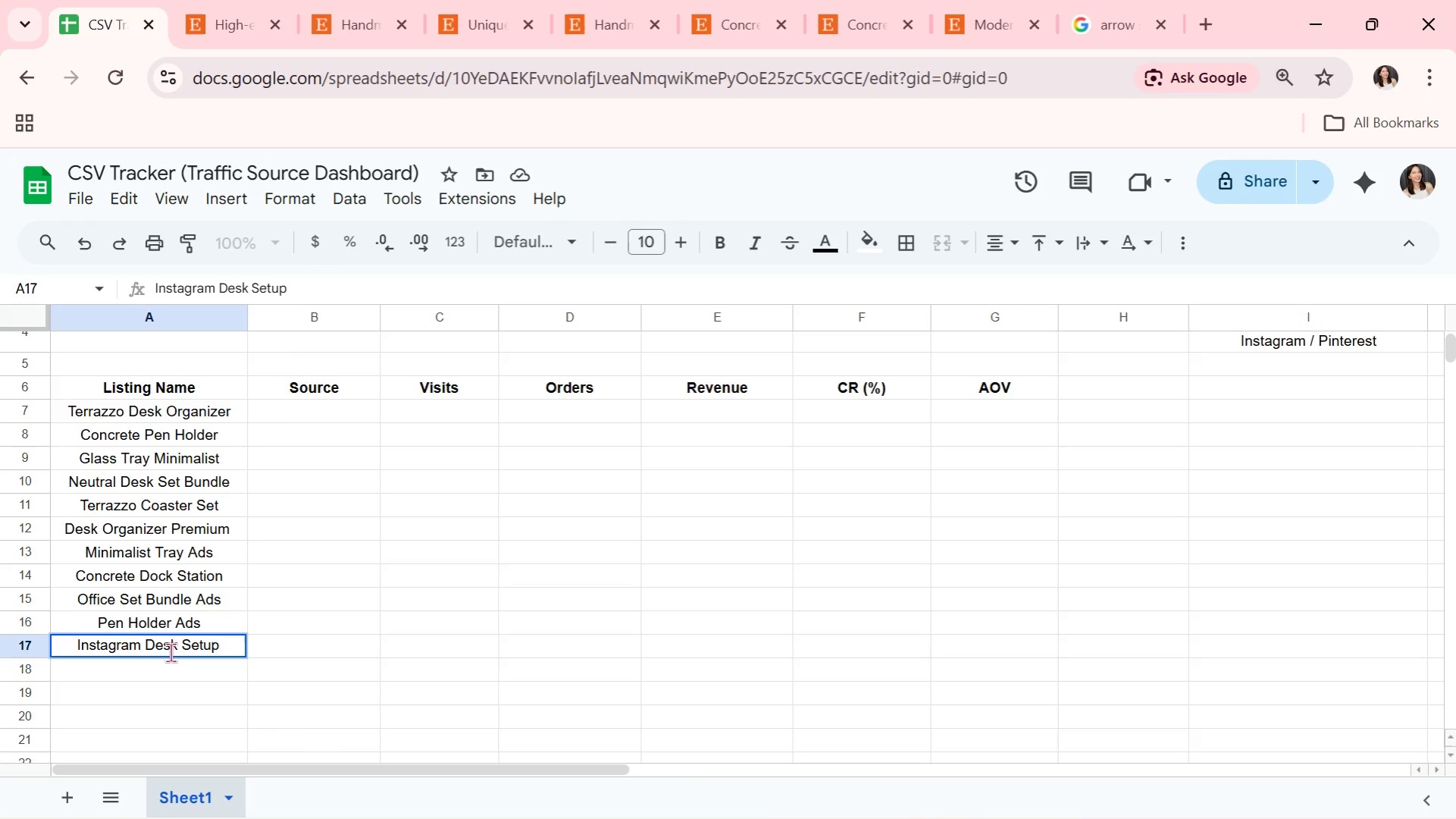 
hold_key(key=Enter, duration=0.39)
 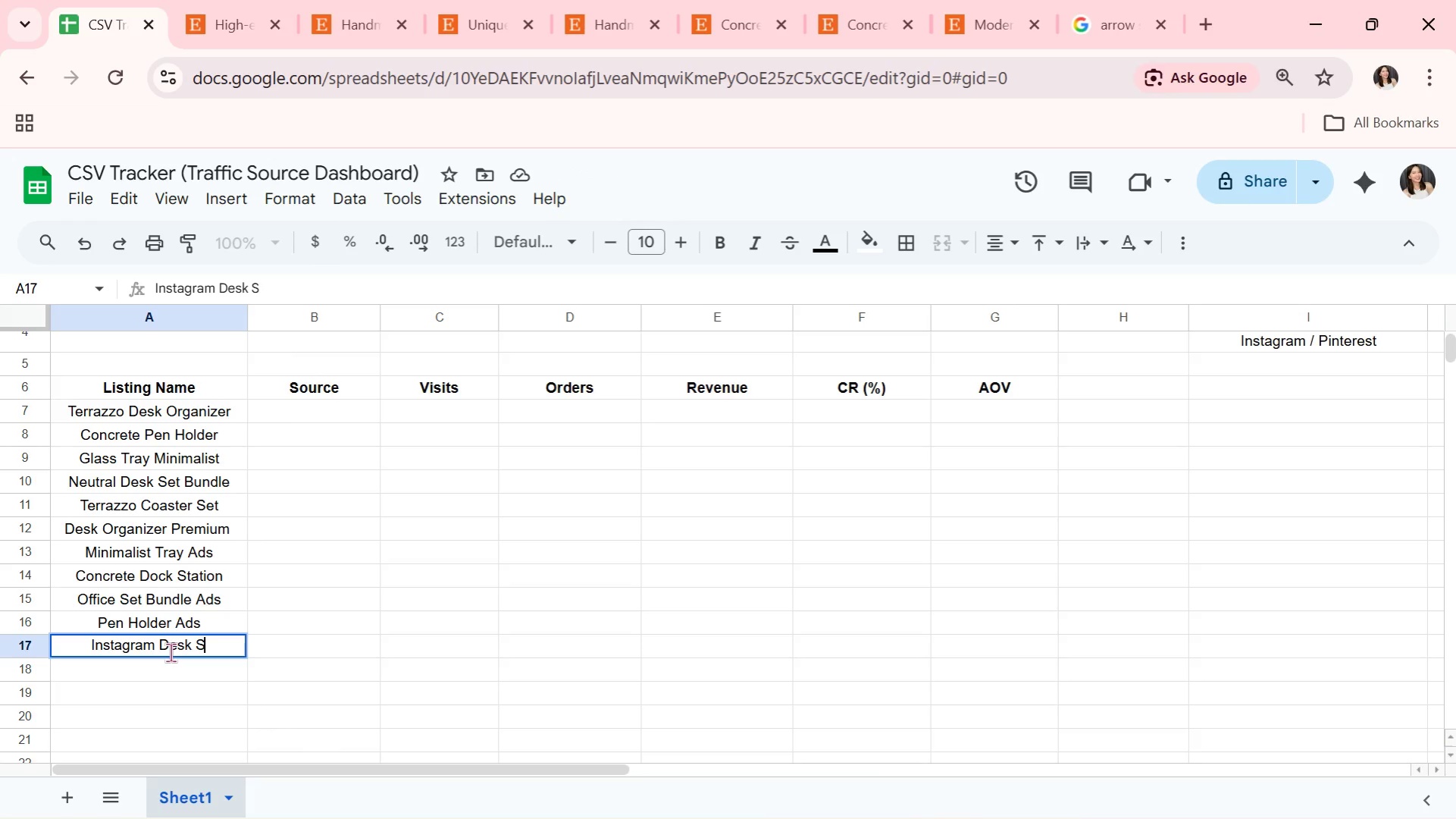 
key(Enter)
 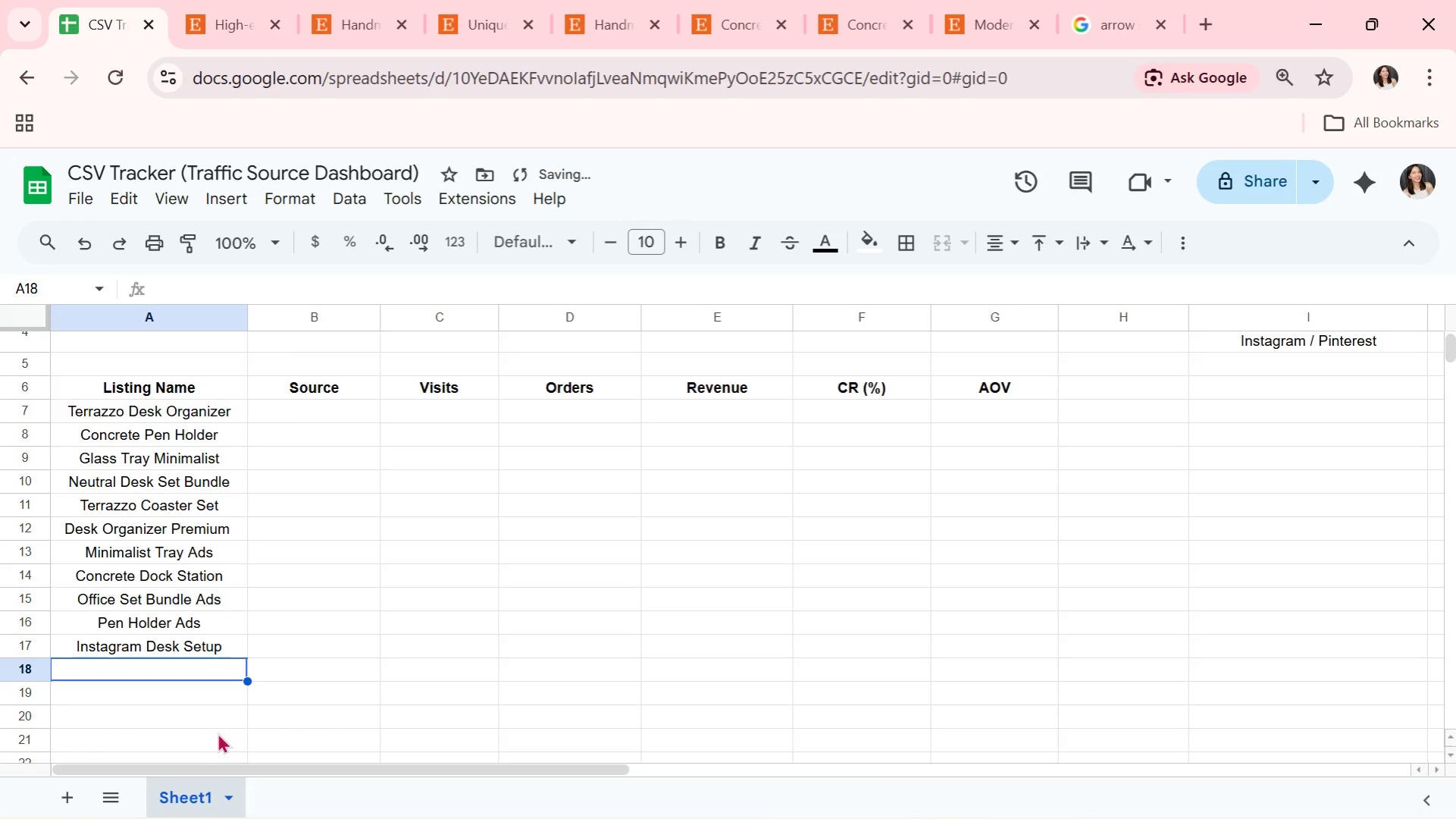 
type(Pinterest Office Aesthetic)
 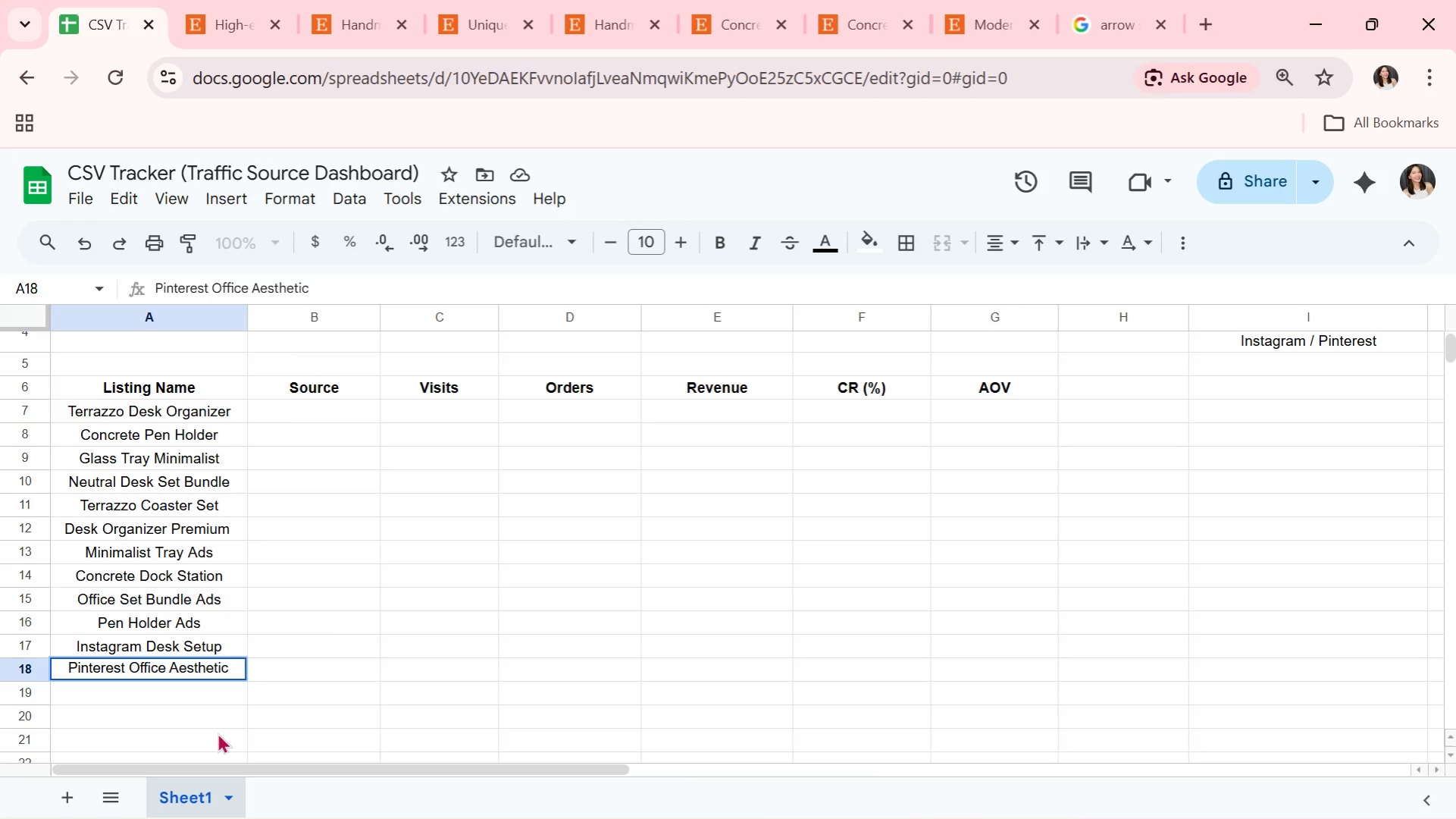 
key(Enter)
 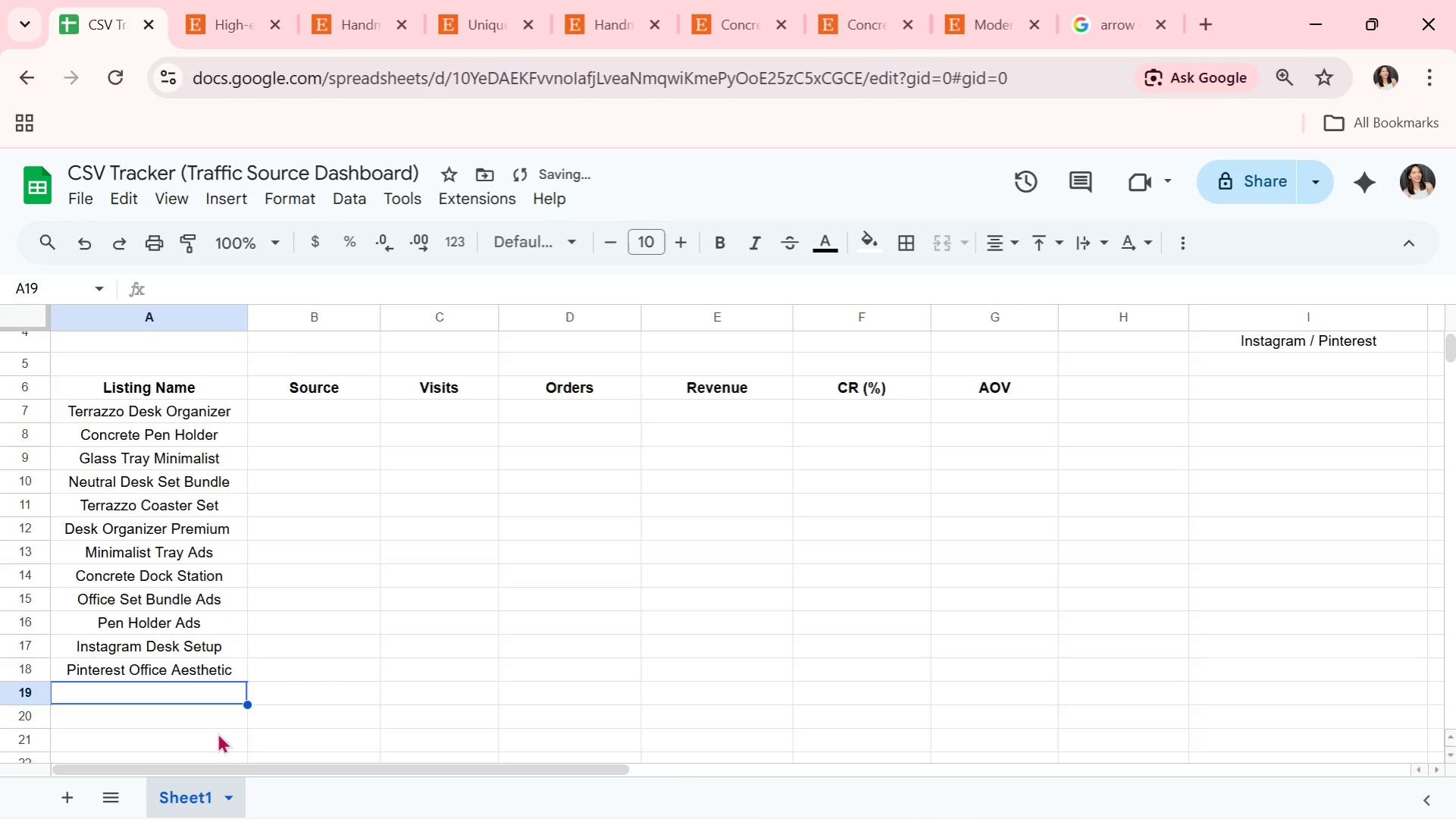 
type(Influencer Feature Bundle)
 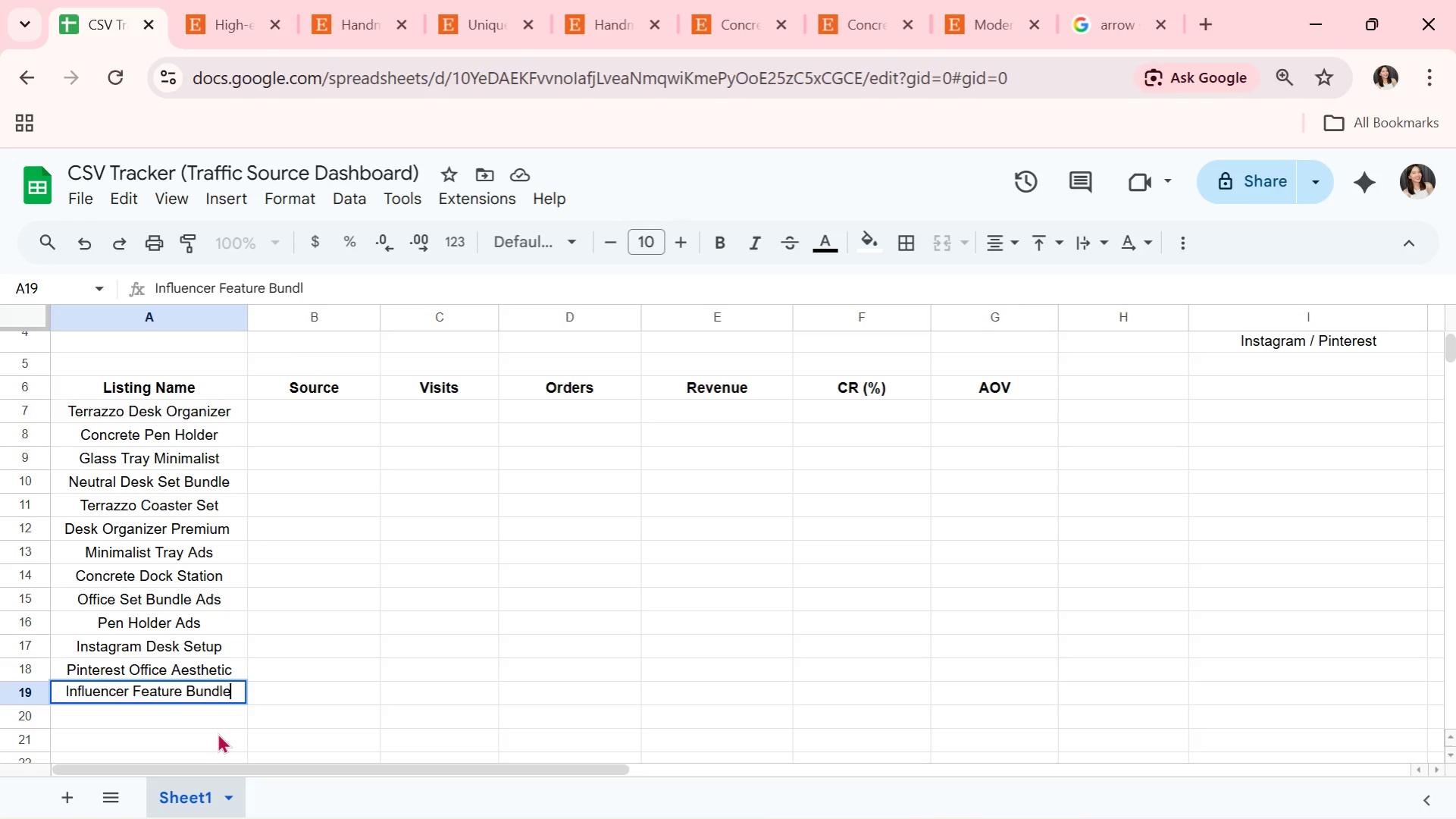 
key(Enter)
 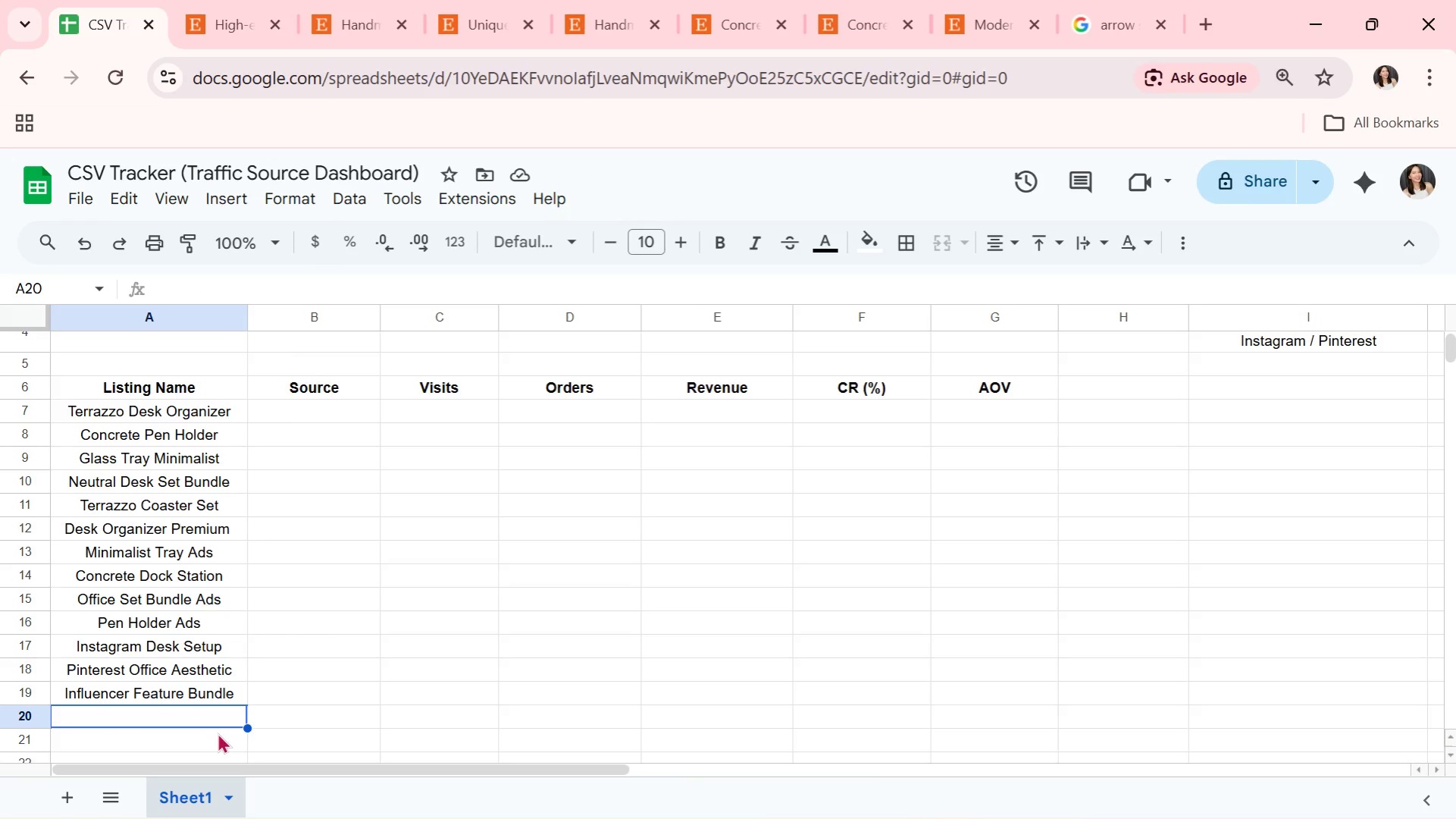 
wait(73.92)
 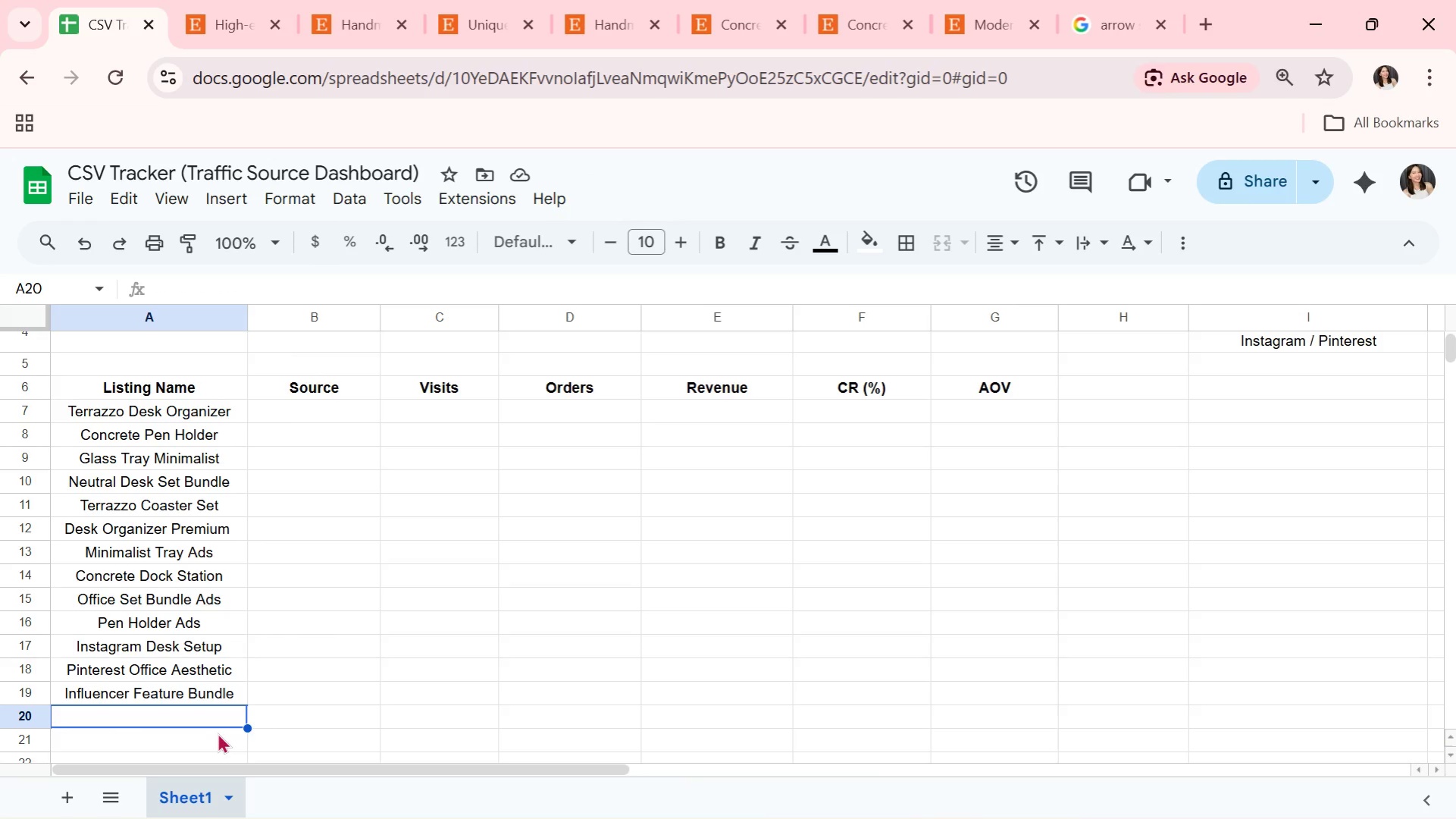 
key(Alt+AltLeft)
 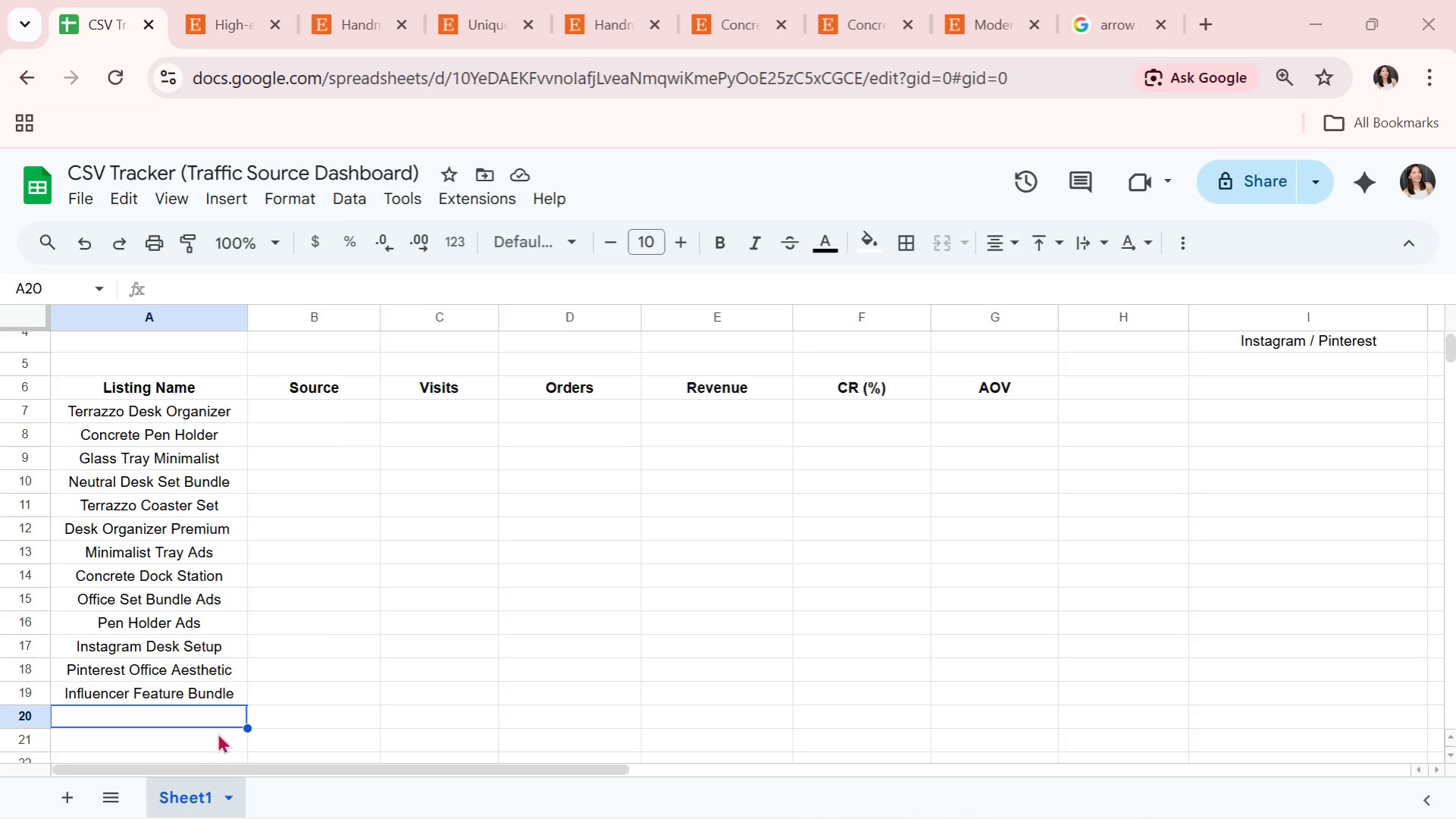 
key(Alt+Tab)